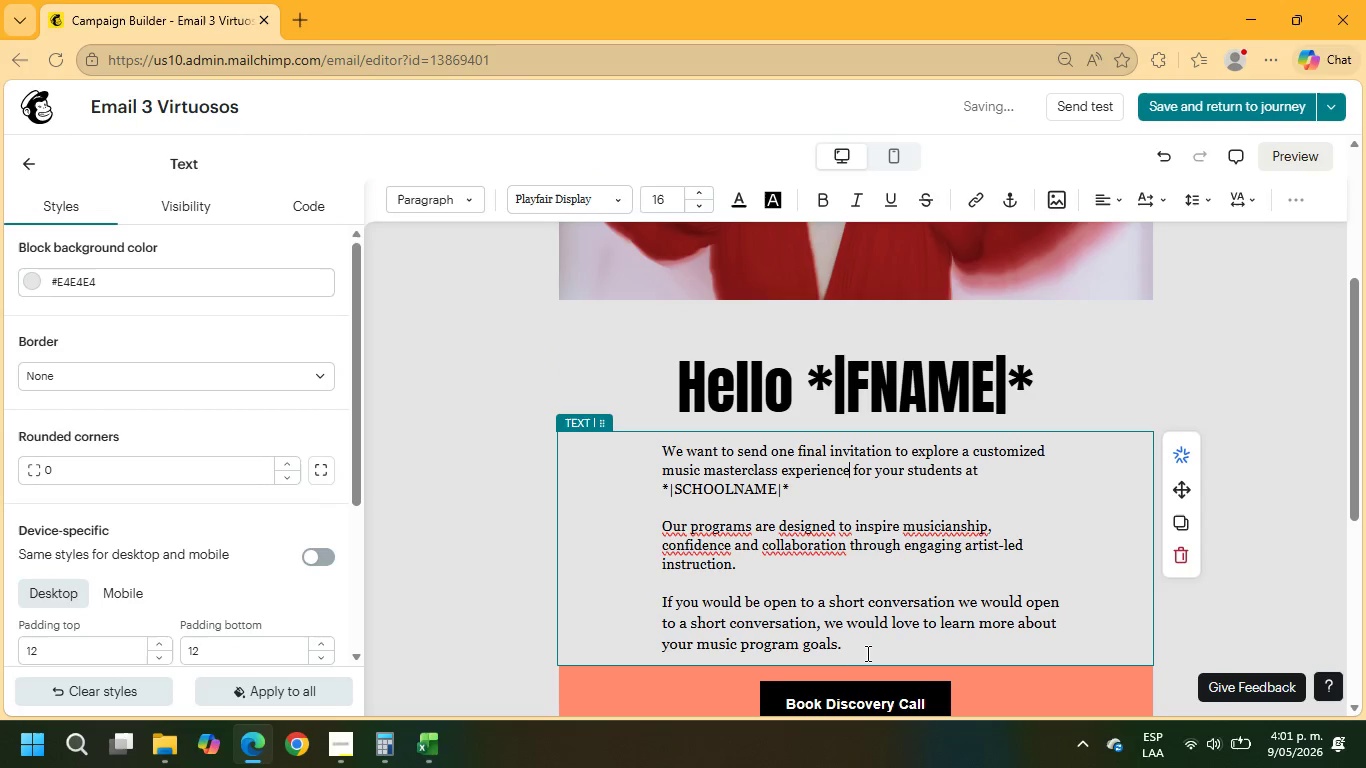 
left_click_drag(start_coordinate=[859, 648], to_coordinate=[643, 446])
 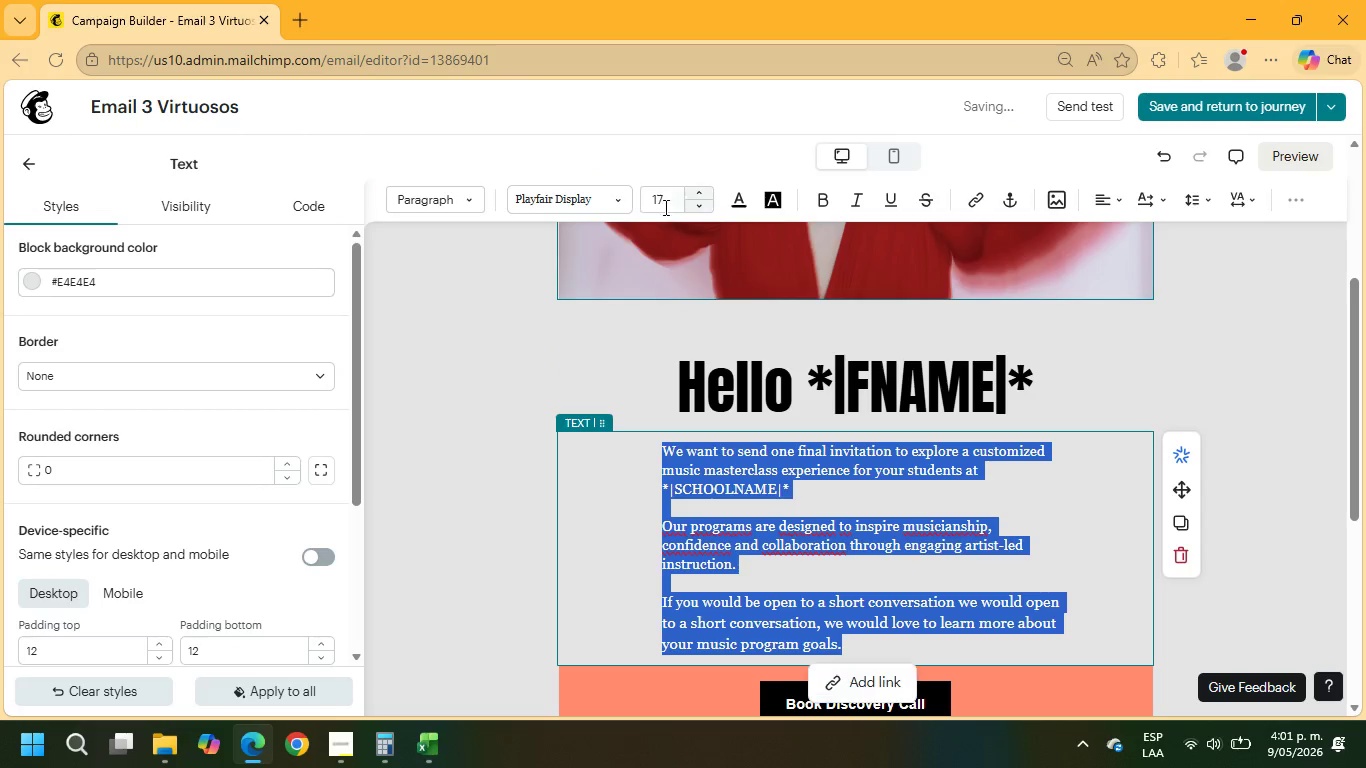 
left_click([664, 200])
 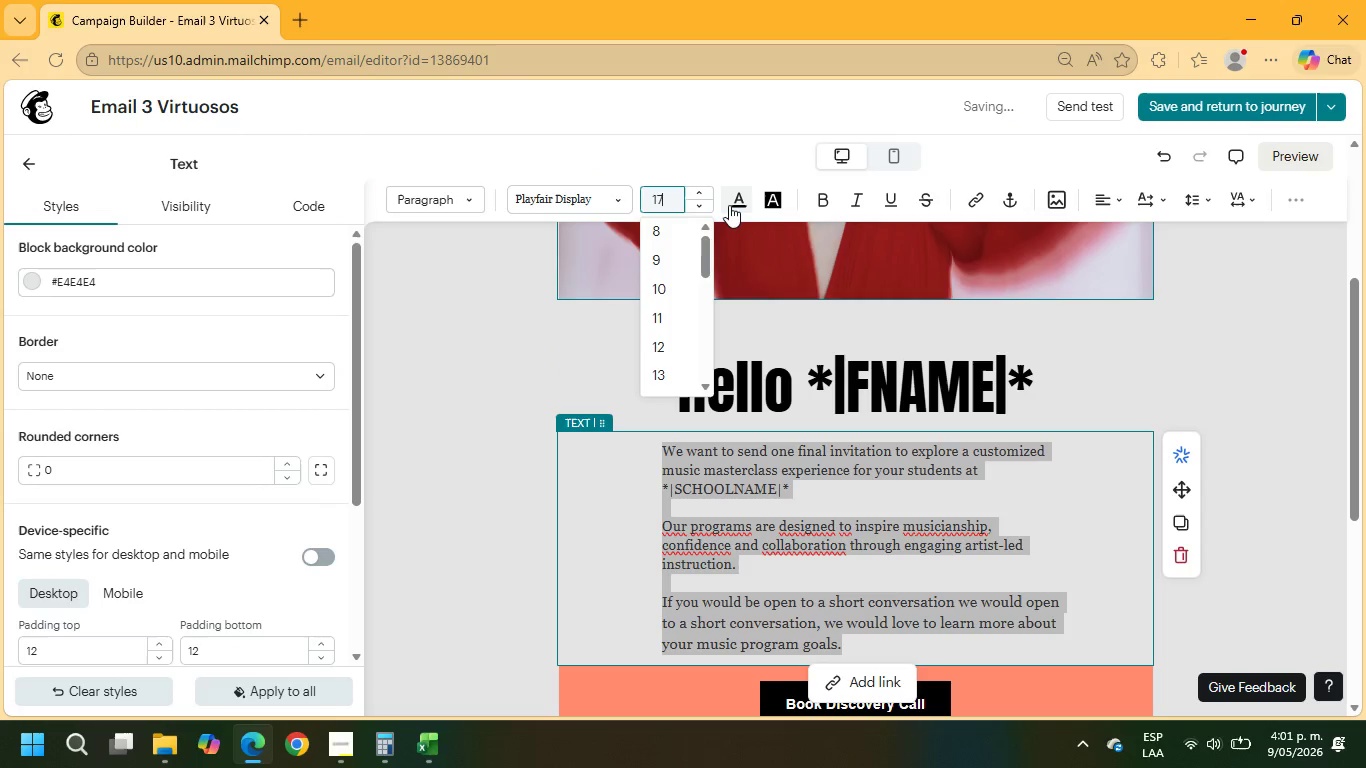 
key(Backspace)
 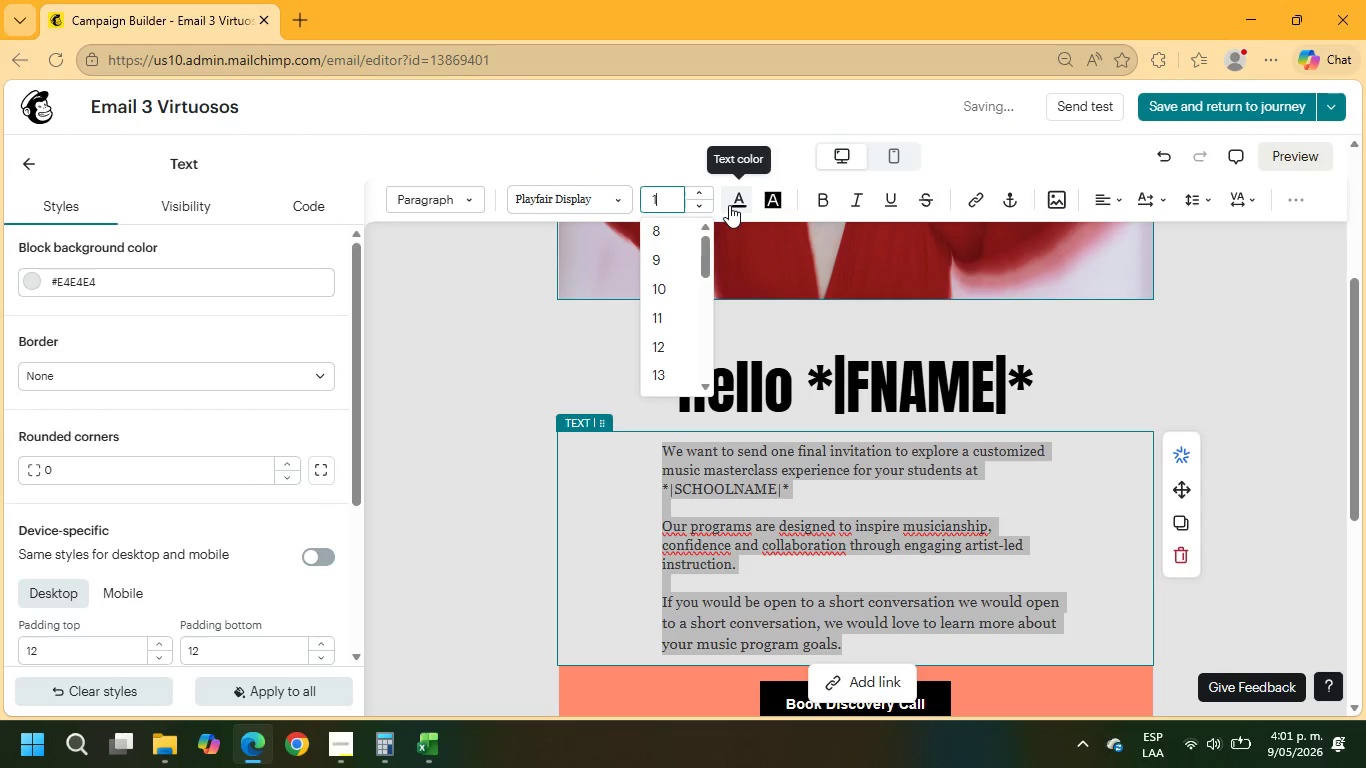 
key(Numpad8)
 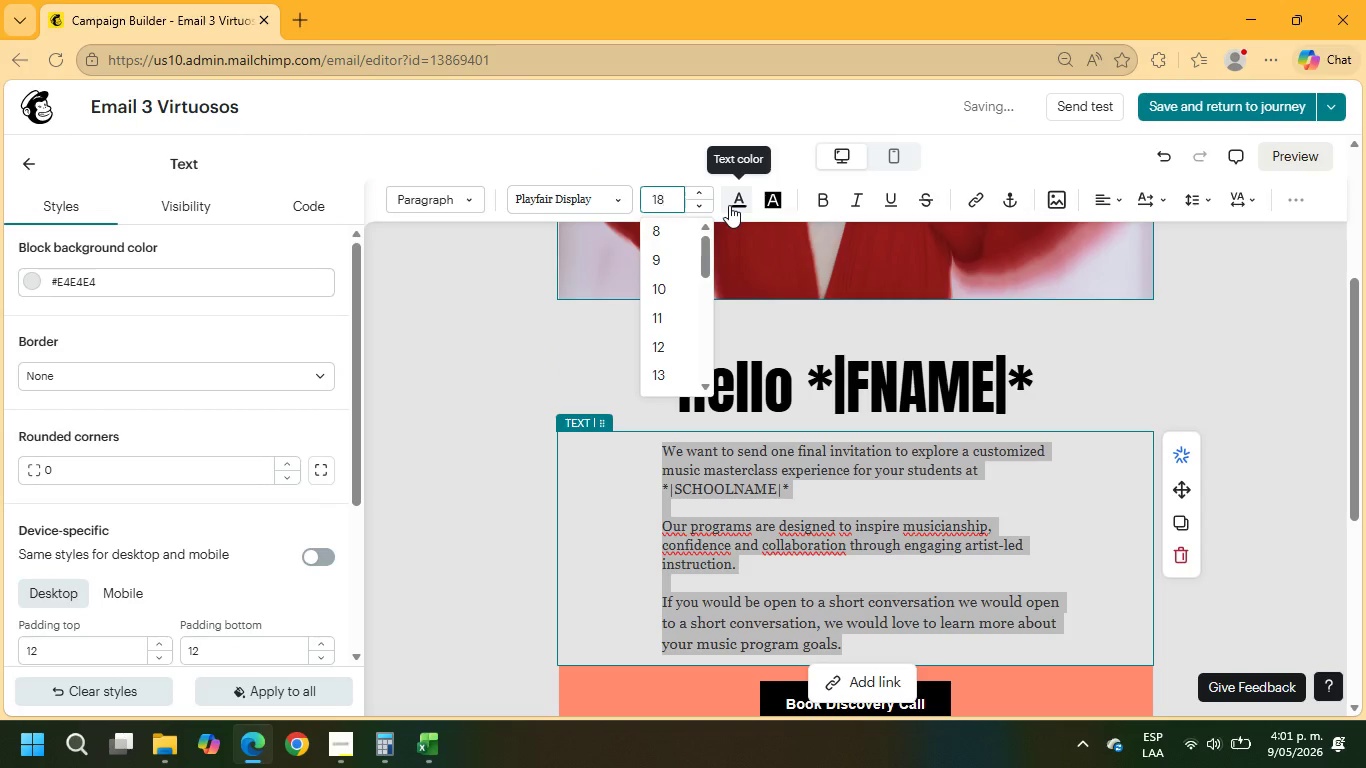 
key(NumpadEnter)
 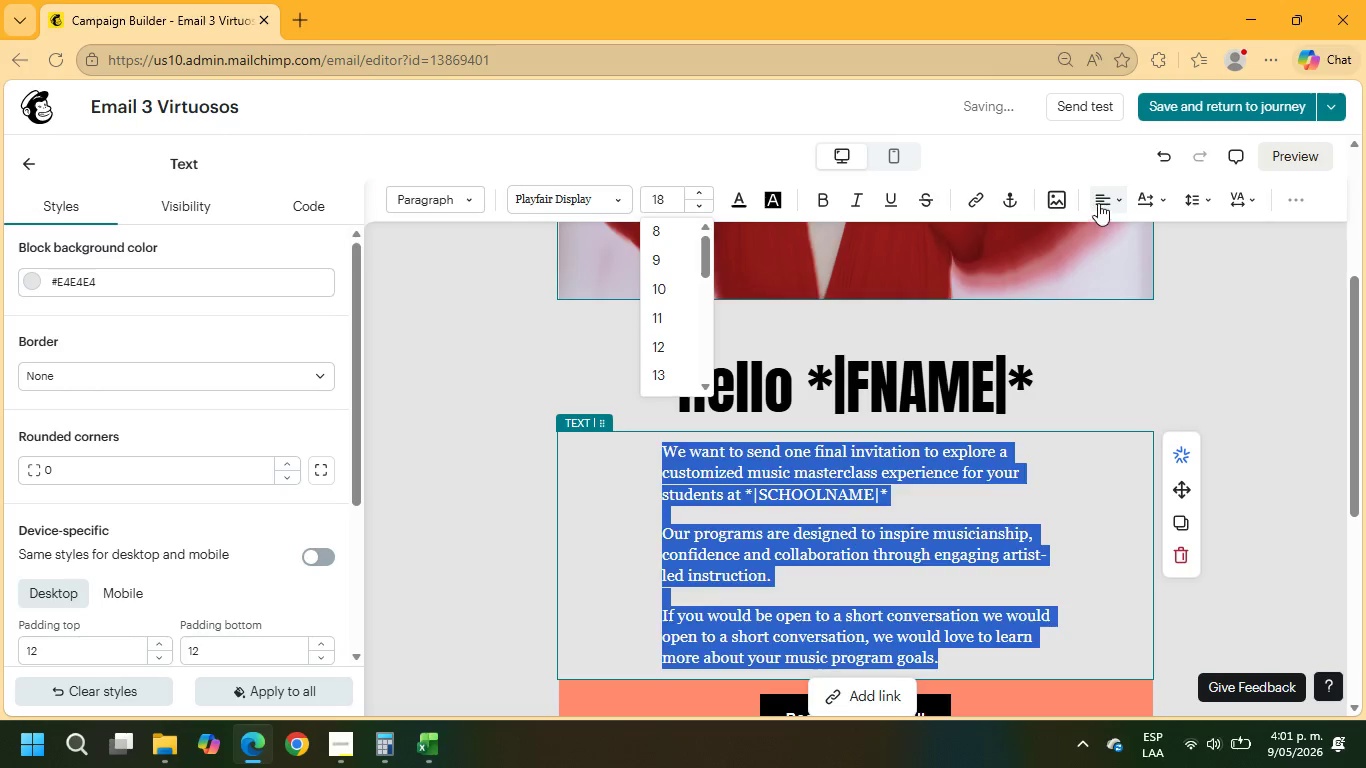 
left_click([1125, 223])
 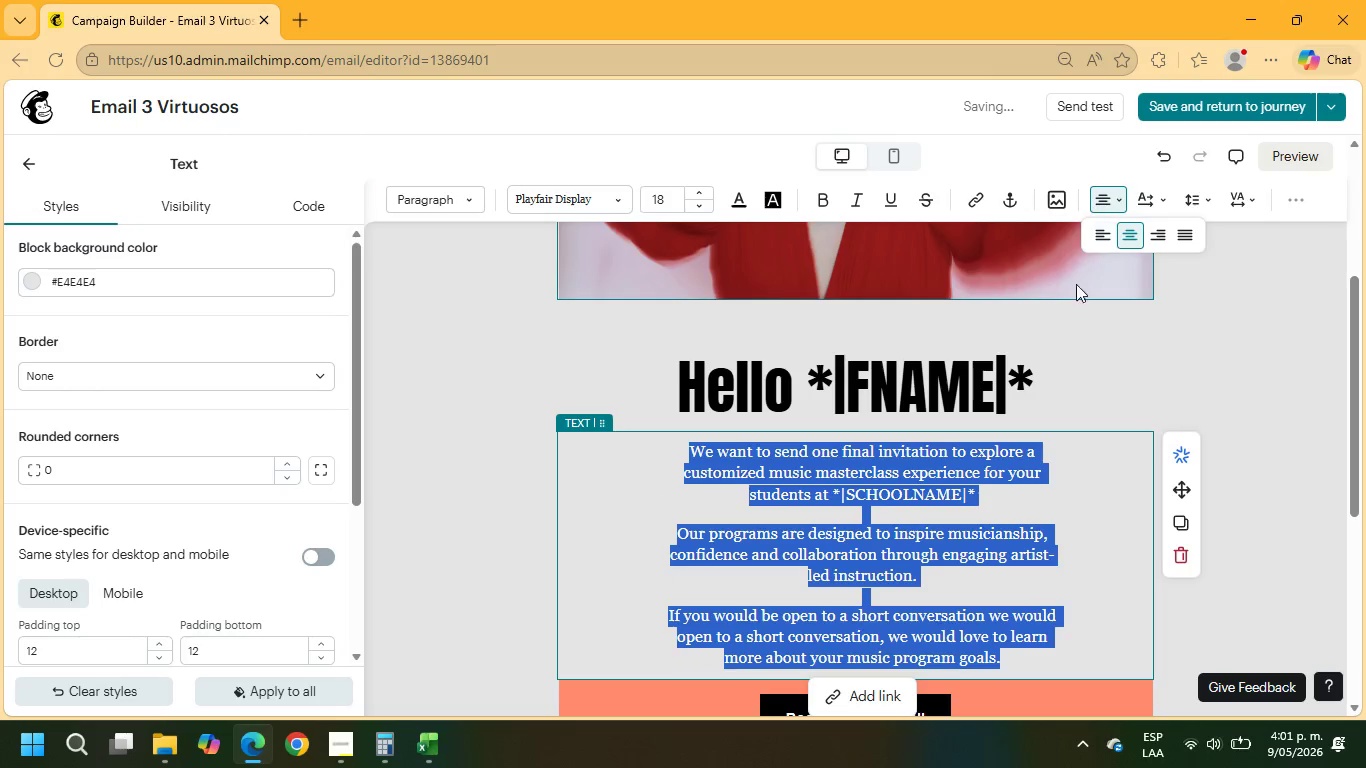 
left_click([969, 506])
 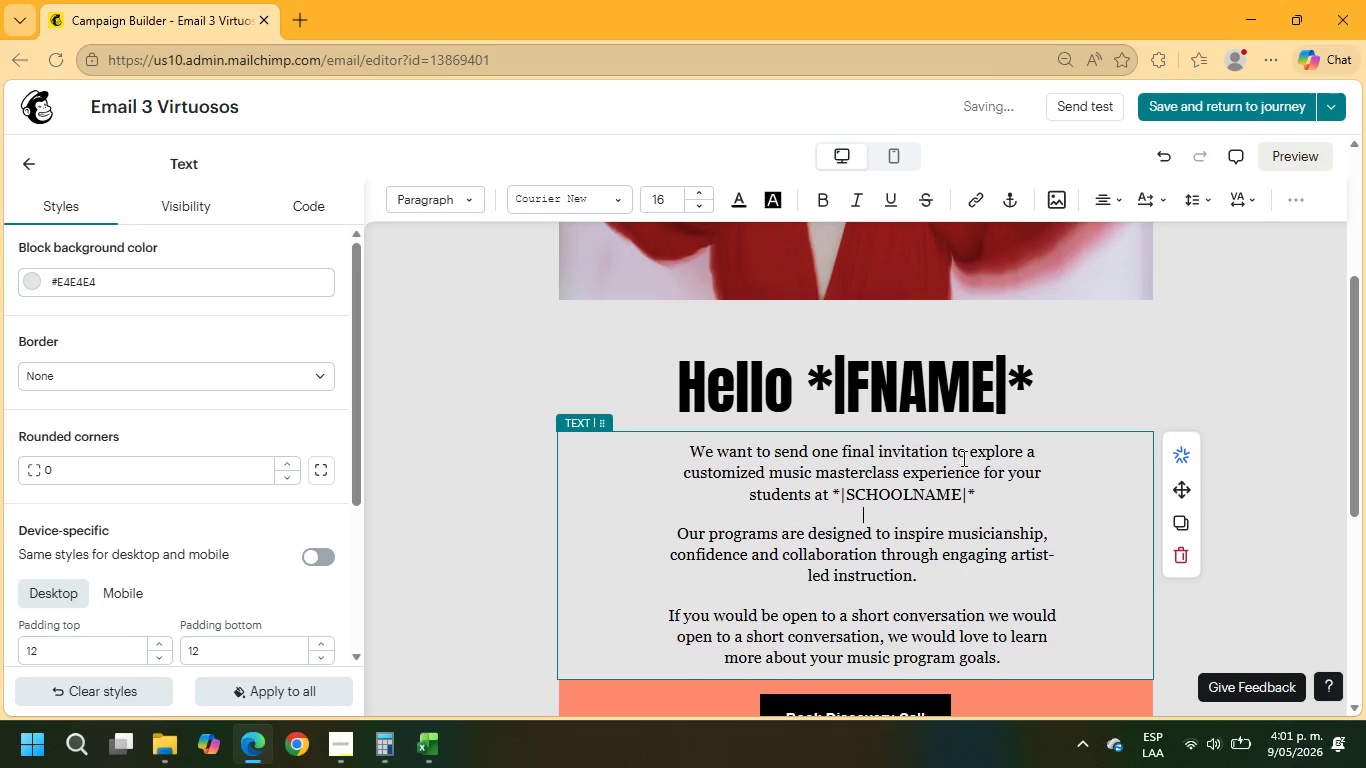 
left_click_drag(start_coordinate=[955, 451], to_coordinate=[980, 476])
 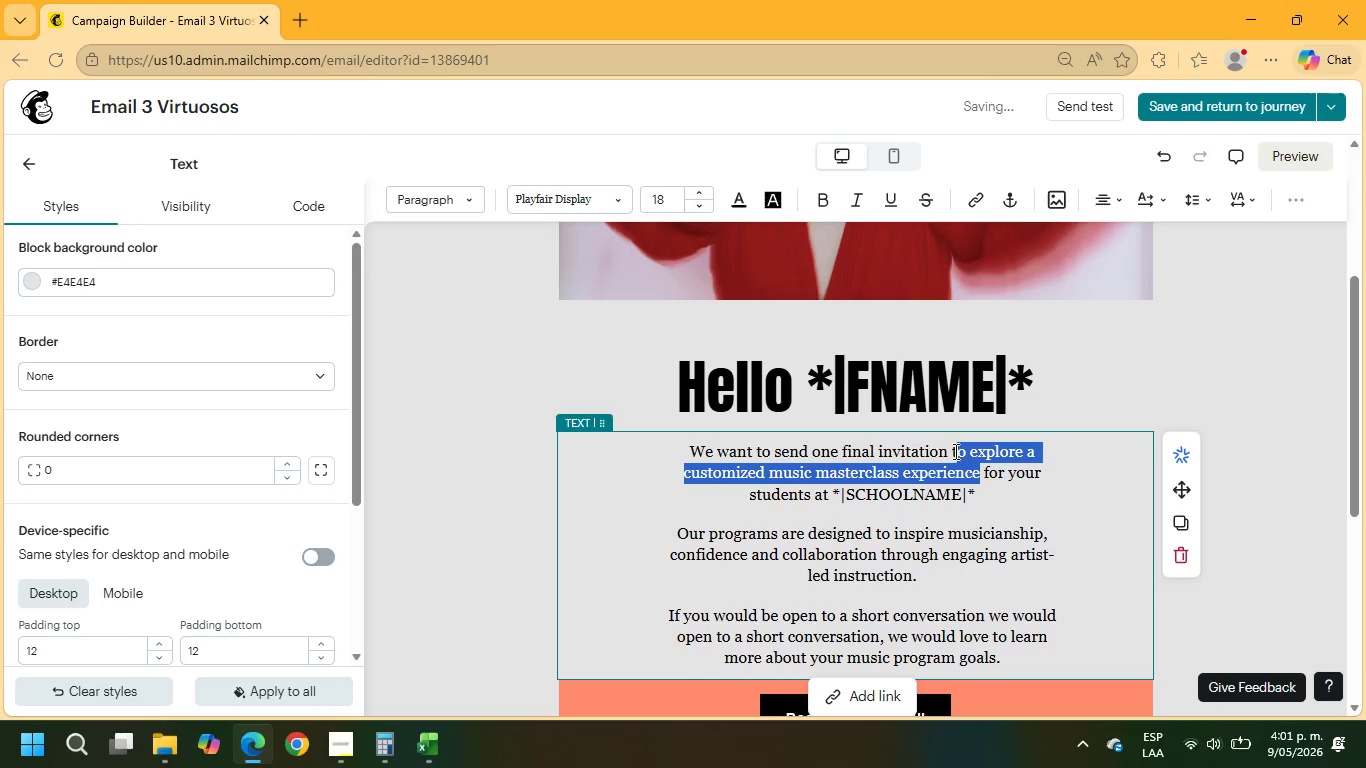 
left_click_drag(start_coordinate=[954, 451], to_coordinate=[977, 471])
 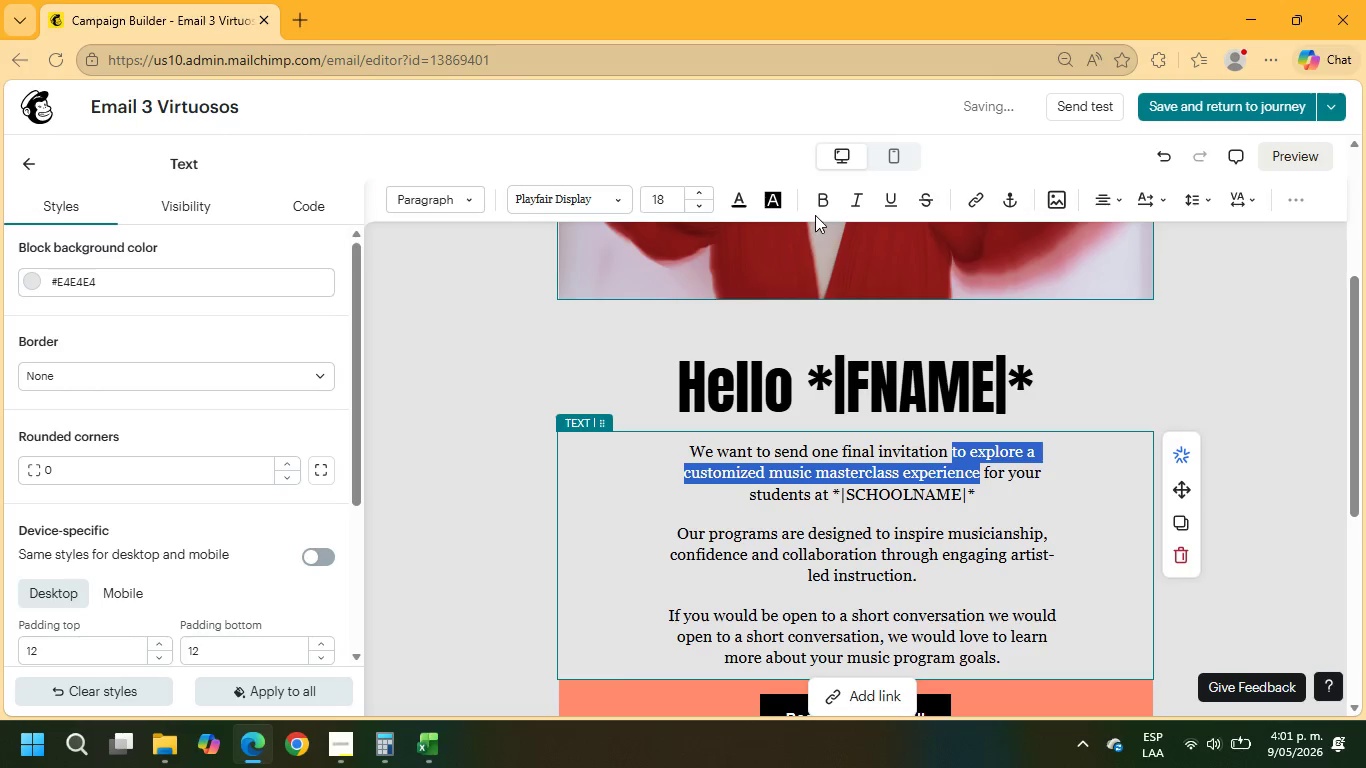 
left_click([817, 204])
 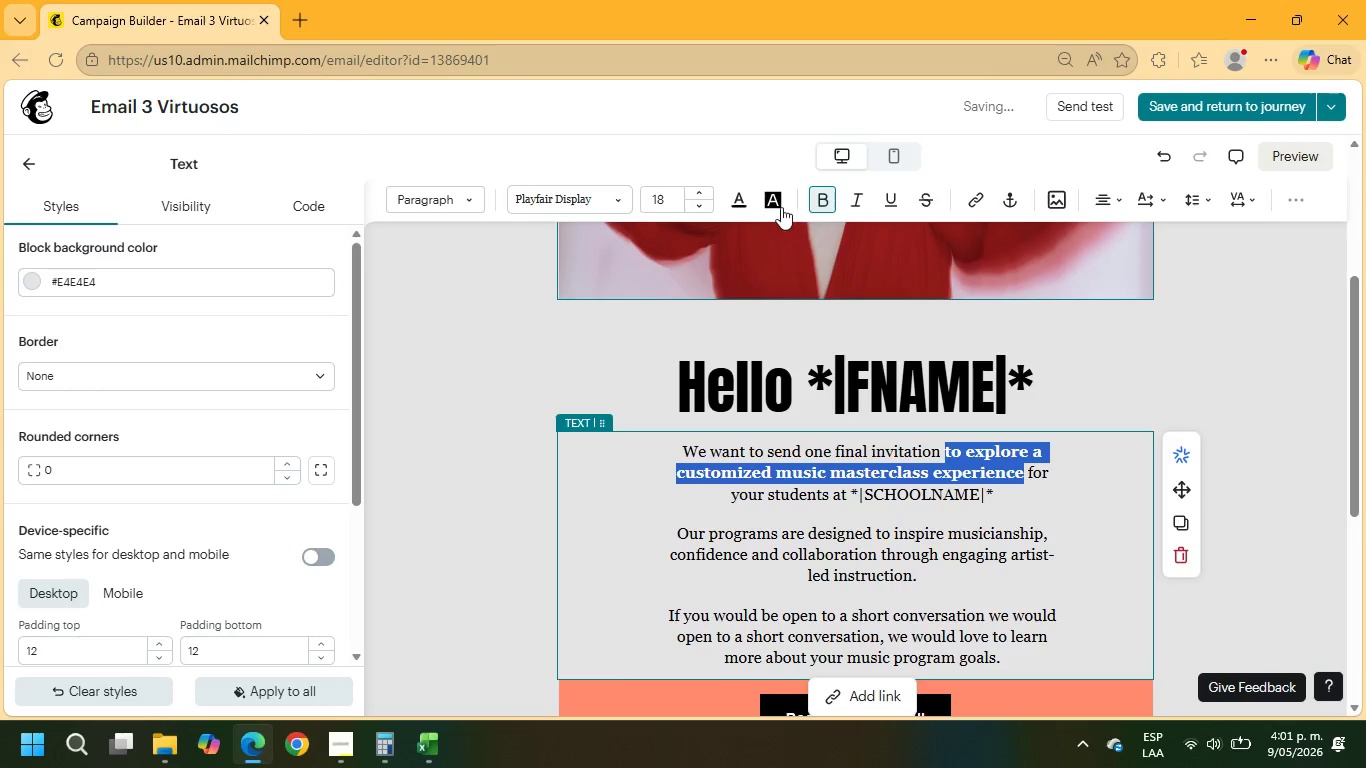 
left_click([773, 204])
 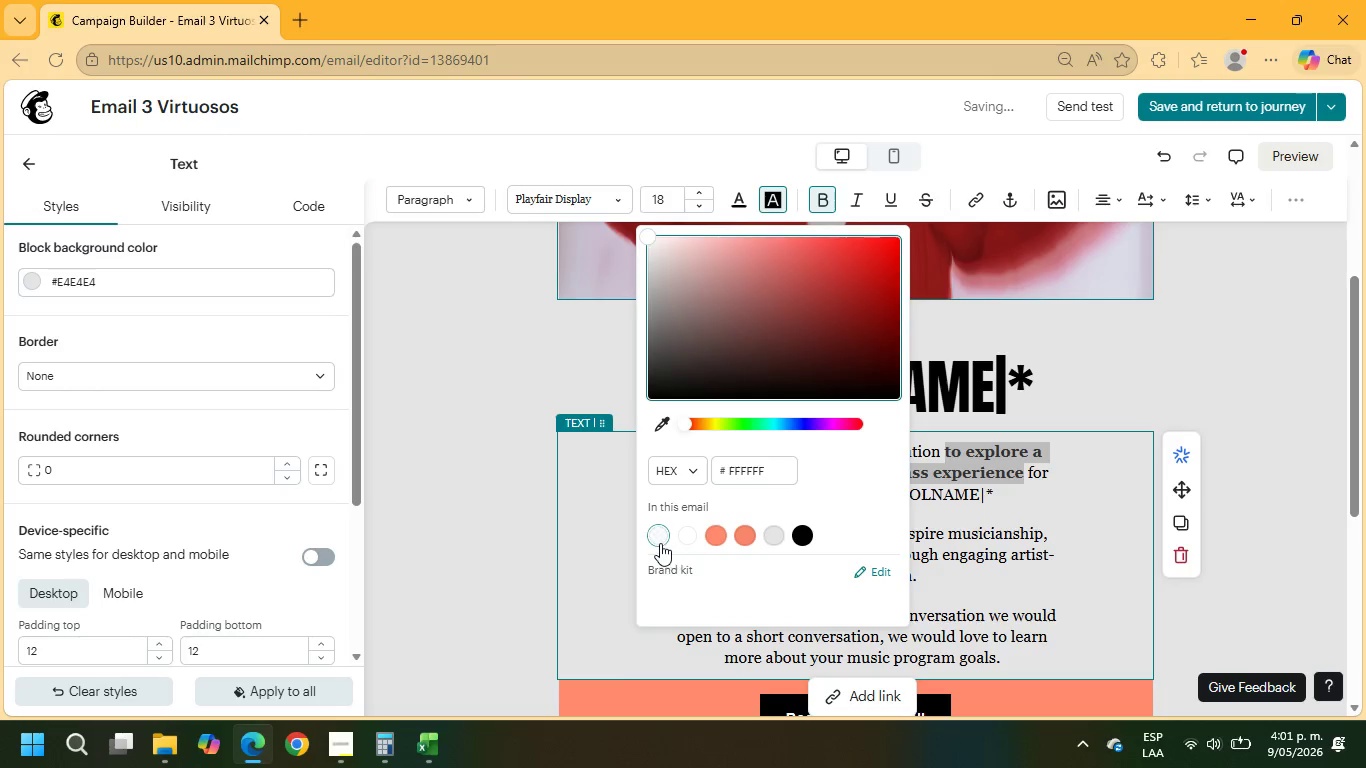 
left_click([685, 539])
 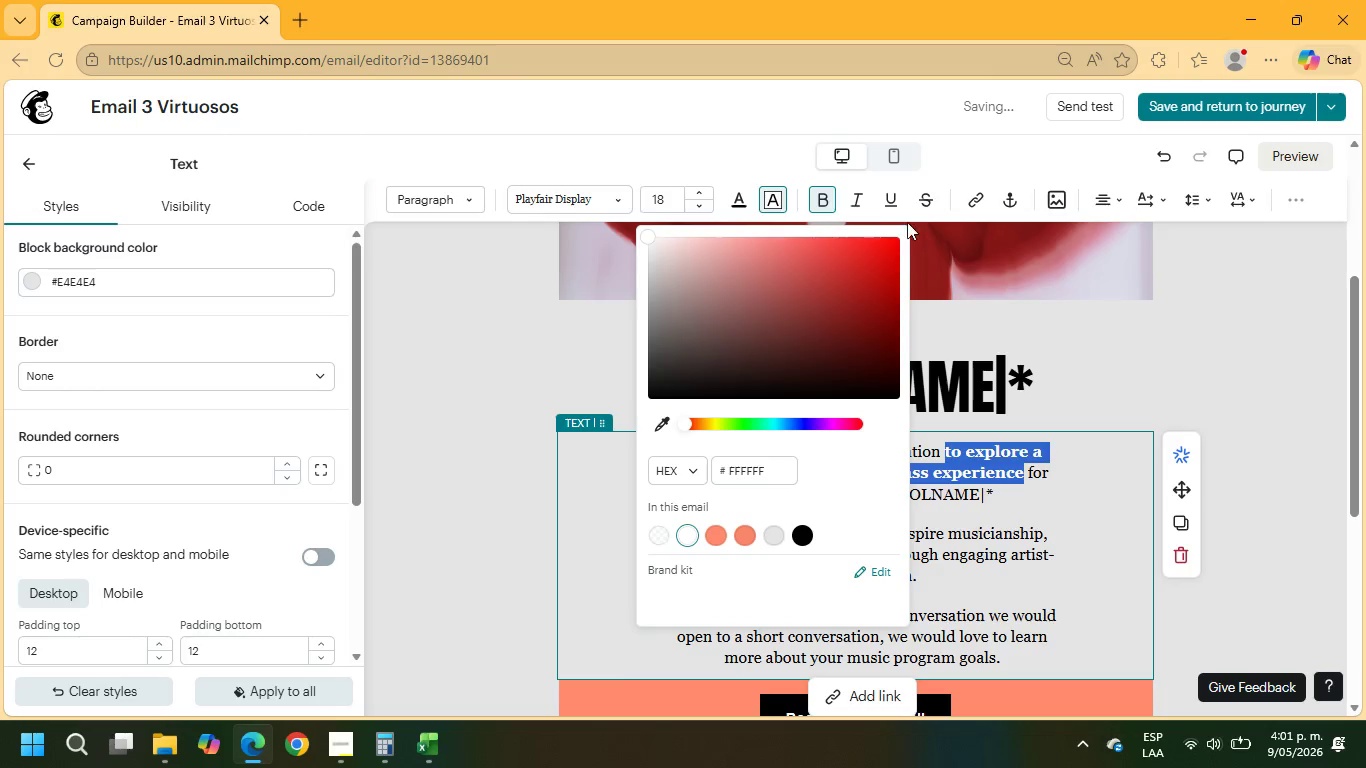 
left_click([853, 197])
 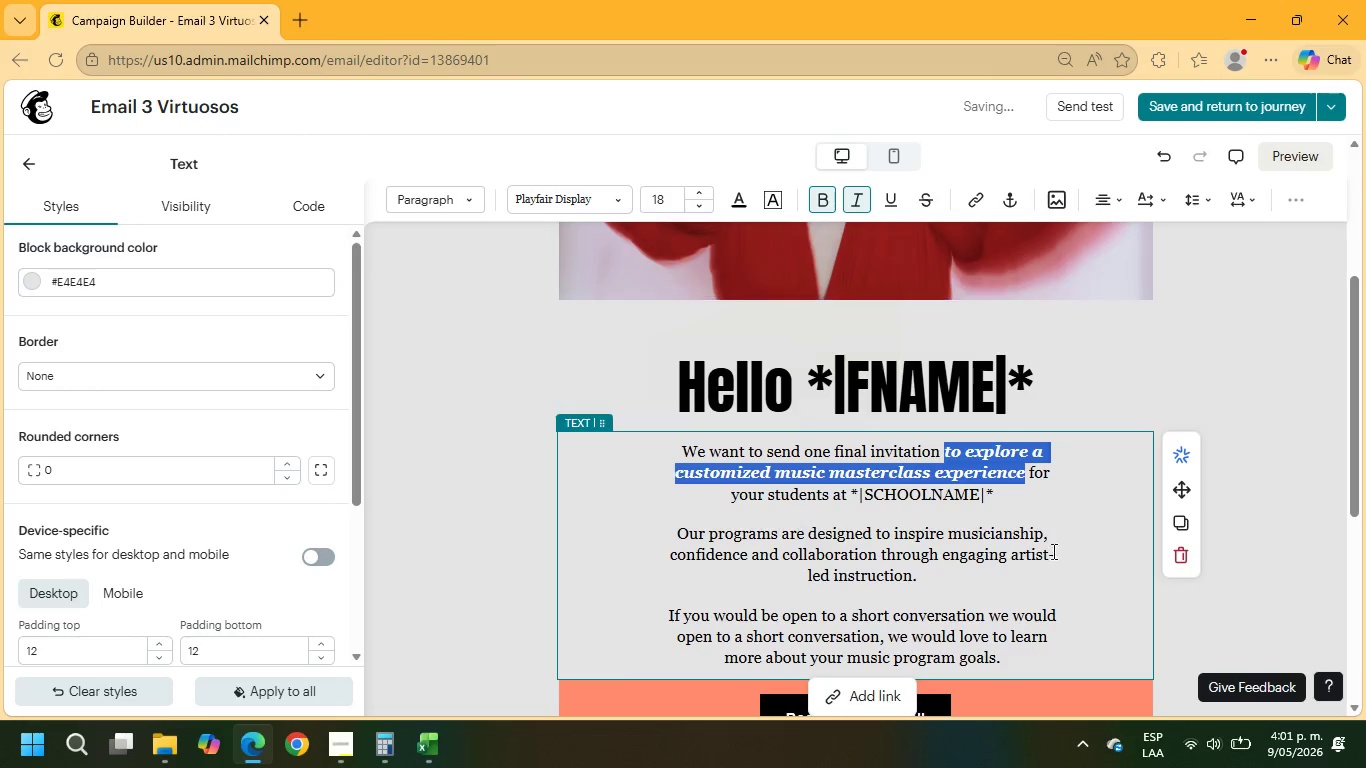 
scroll: coordinate [1043, 548], scroll_direction: down, amount: 1.0
 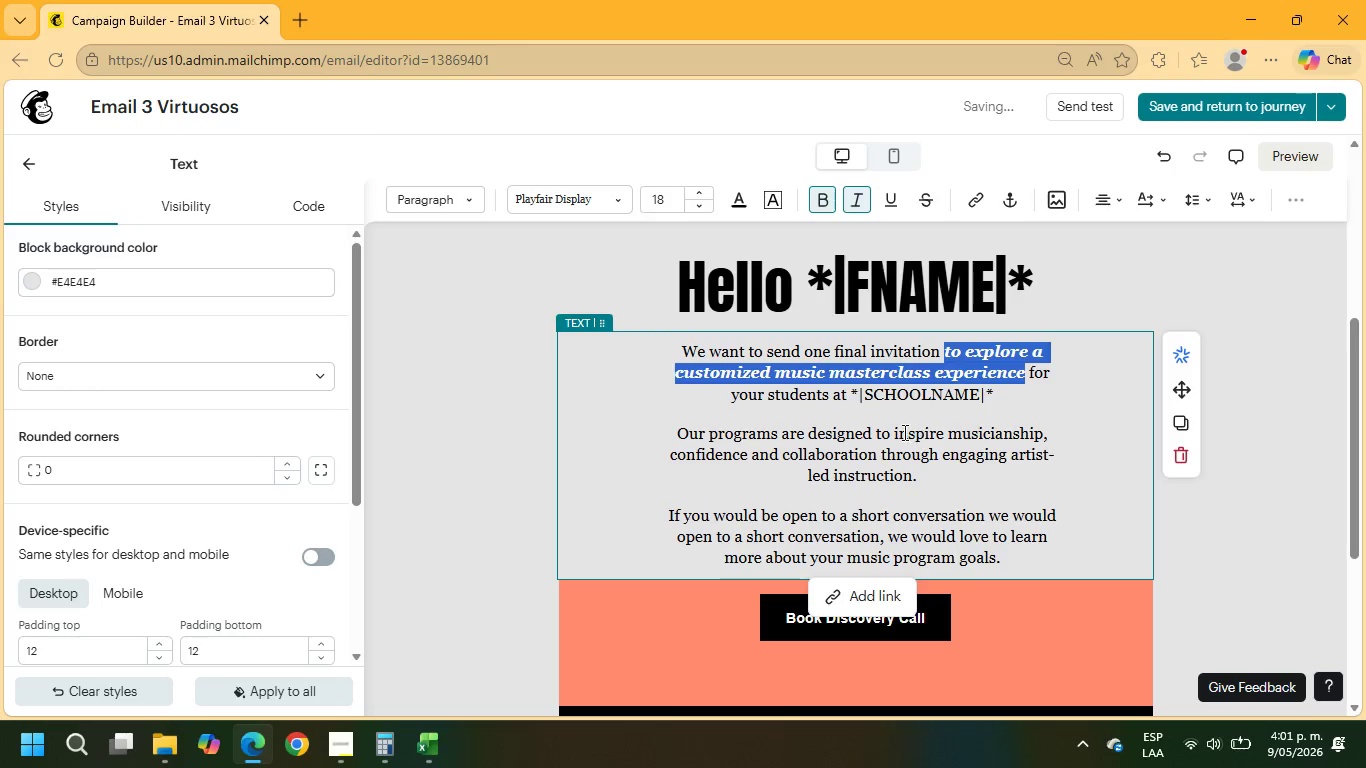 
left_click_drag(start_coordinate=[897, 432], to_coordinate=[876, 459])
 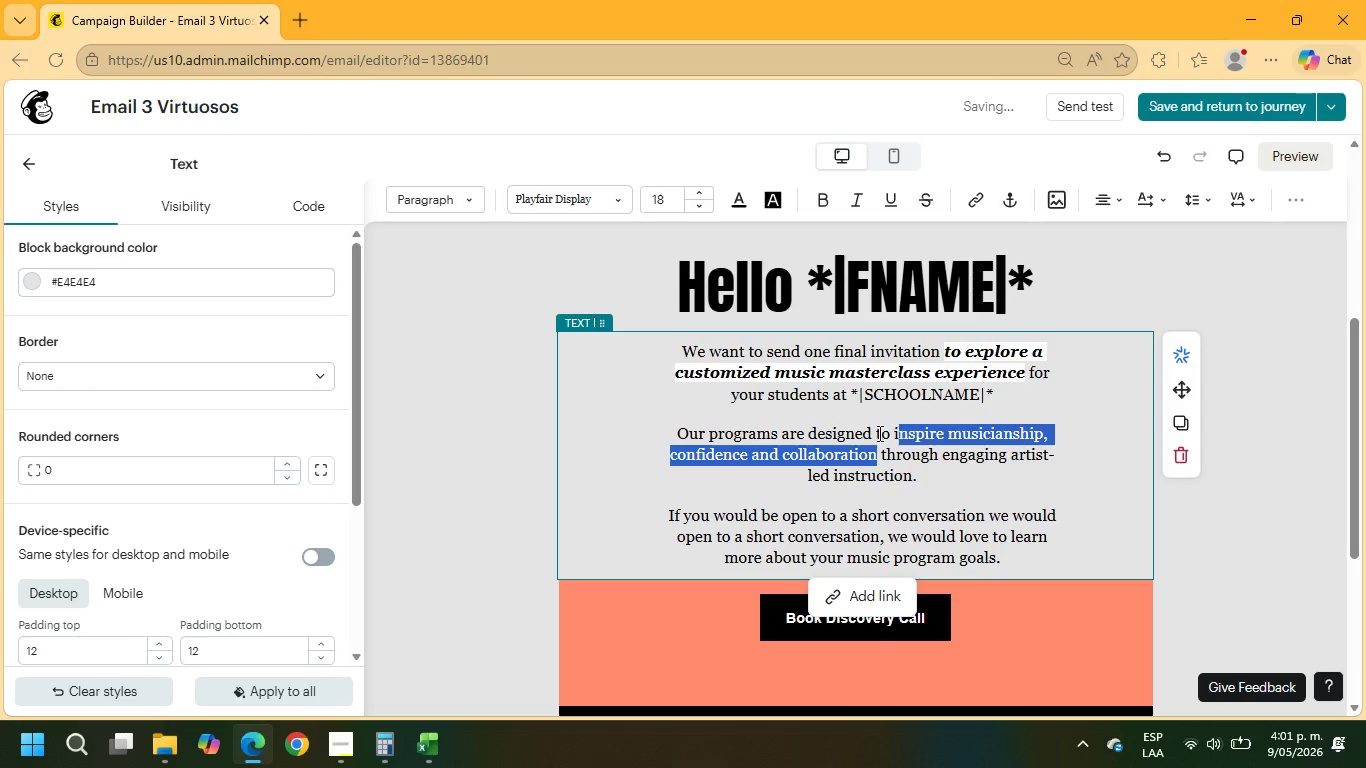 
left_click_drag(start_coordinate=[877, 433], to_coordinate=[874, 451])
 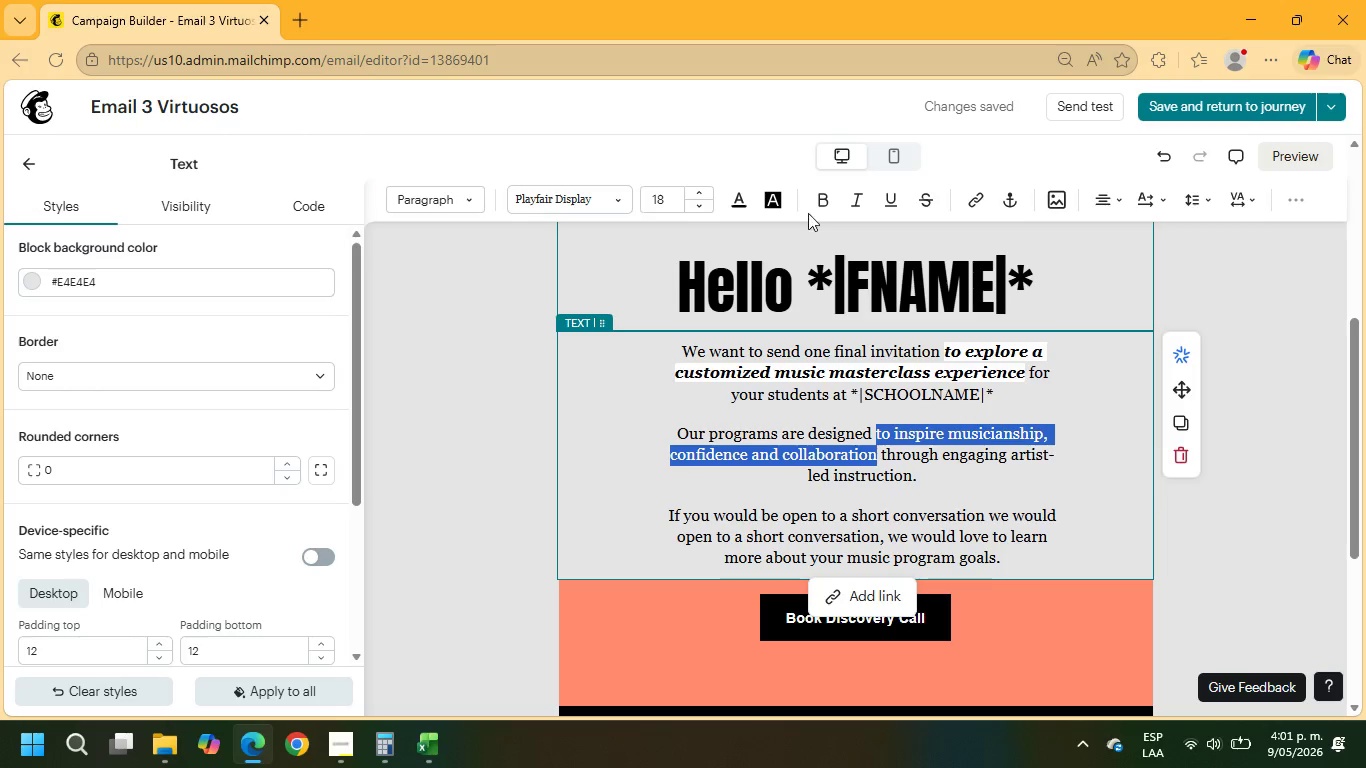 
left_click([826, 203])
 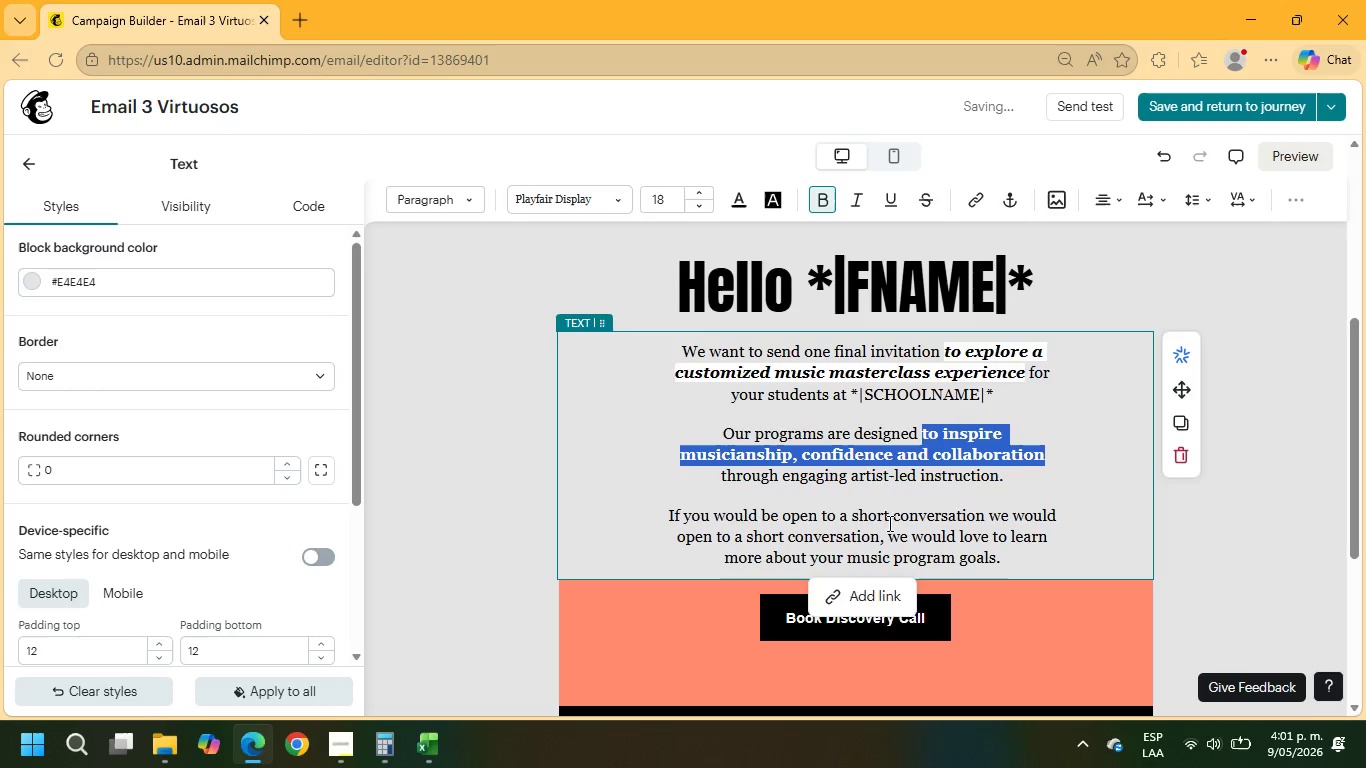 
left_click([901, 506])
 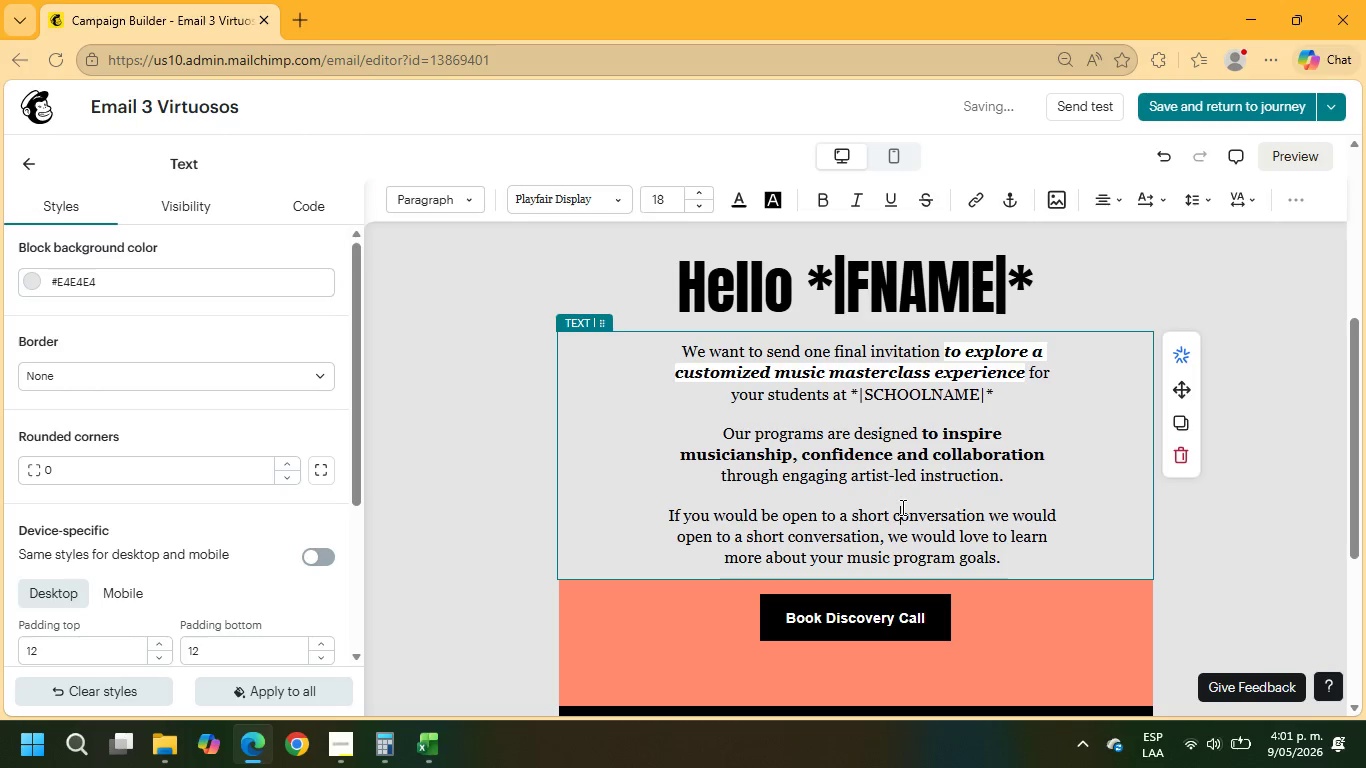 
scroll: coordinate [898, 505], scroll_direction: down, amount: 1.0
 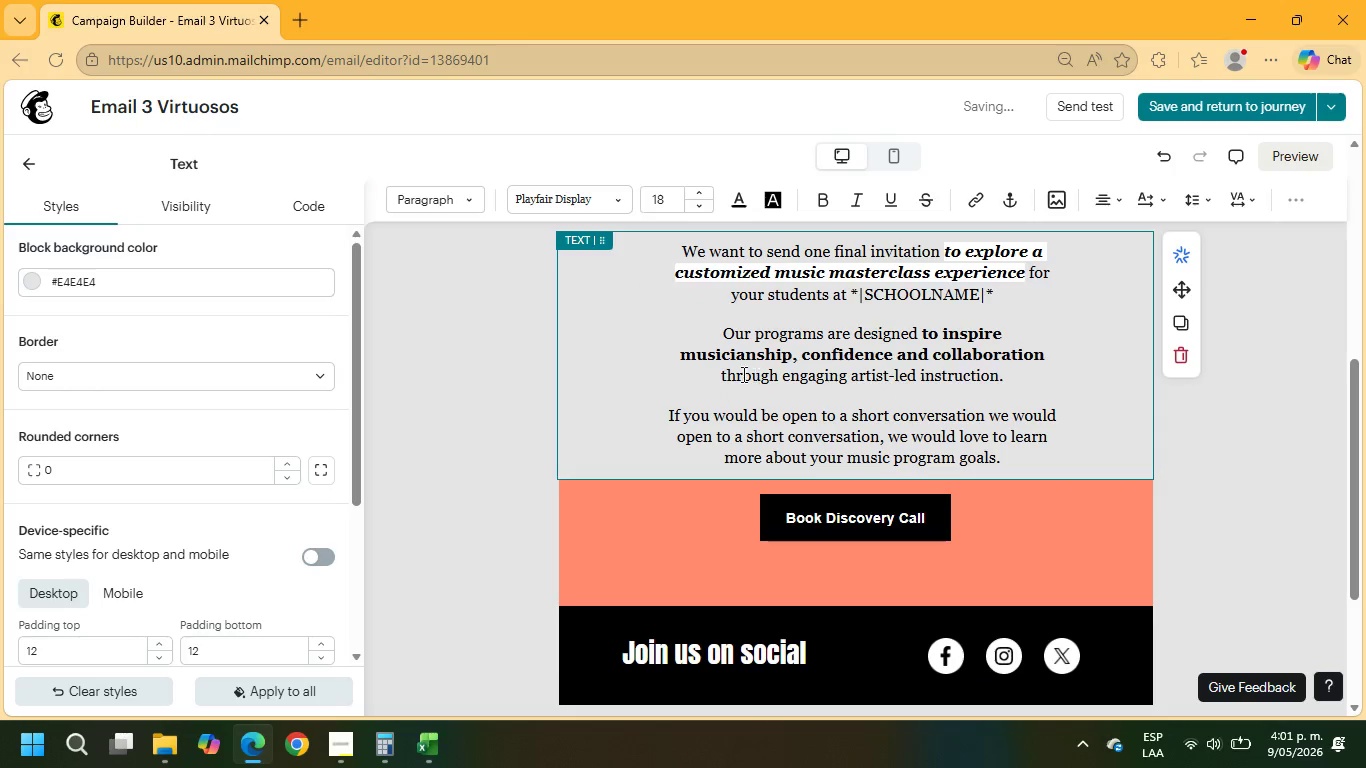 
left_click_drag(start_coordinate=[723, 375], to_coordinate=[996, 381])
 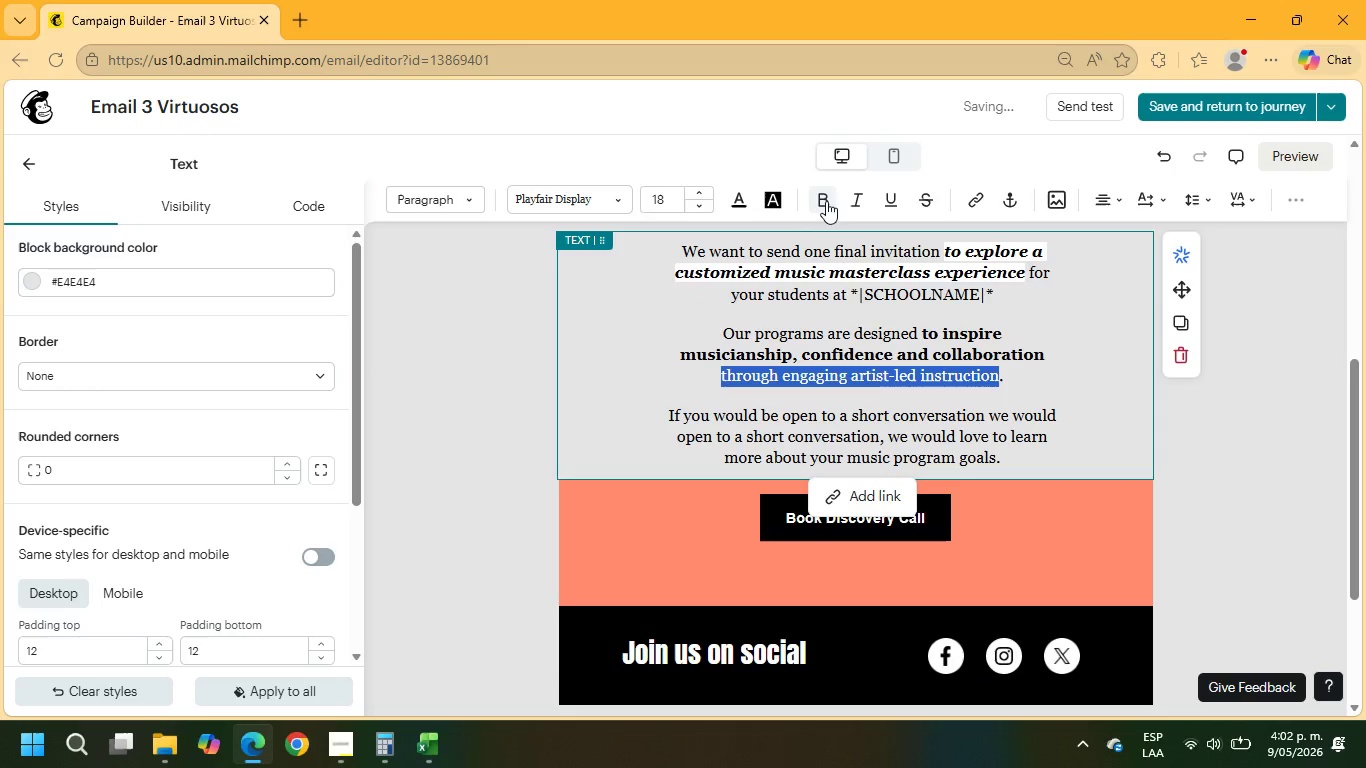 
double_click([855, 200])
 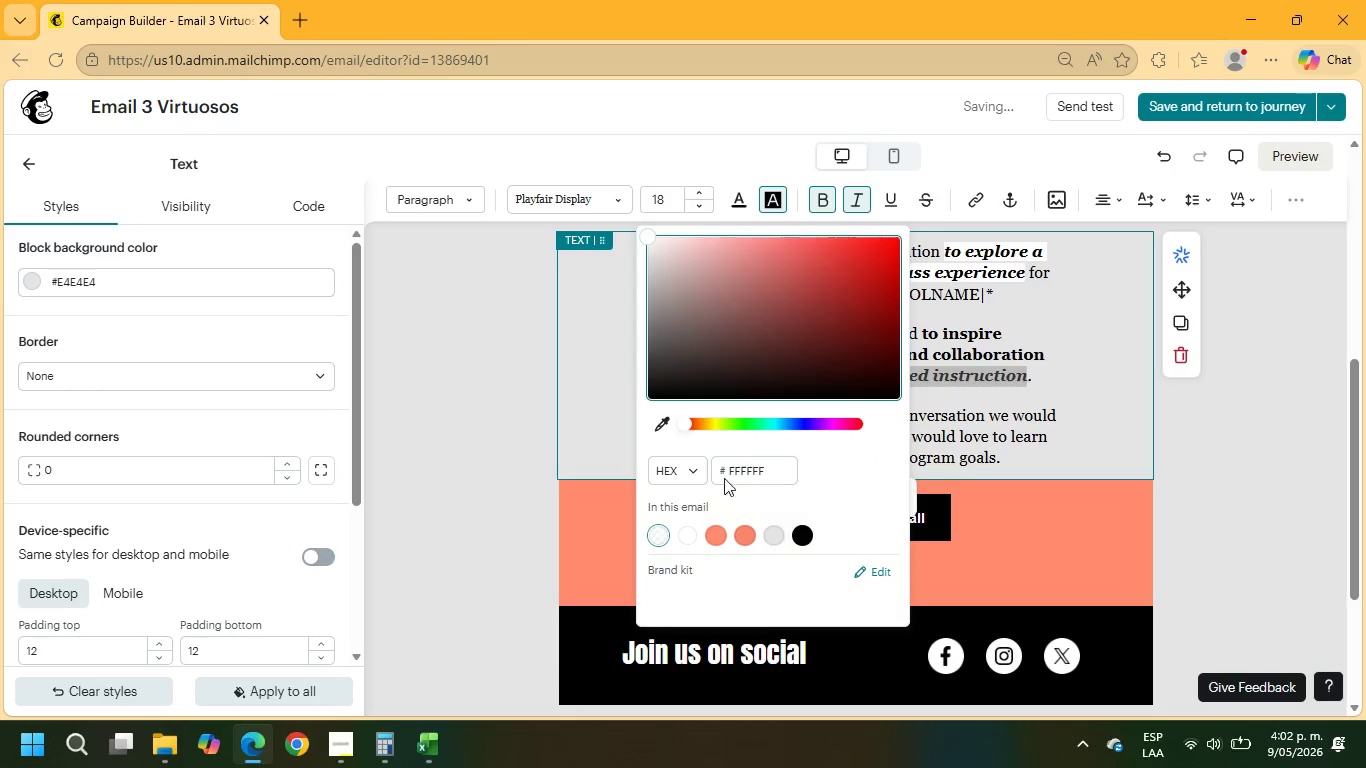 
left_click([688, 531])
 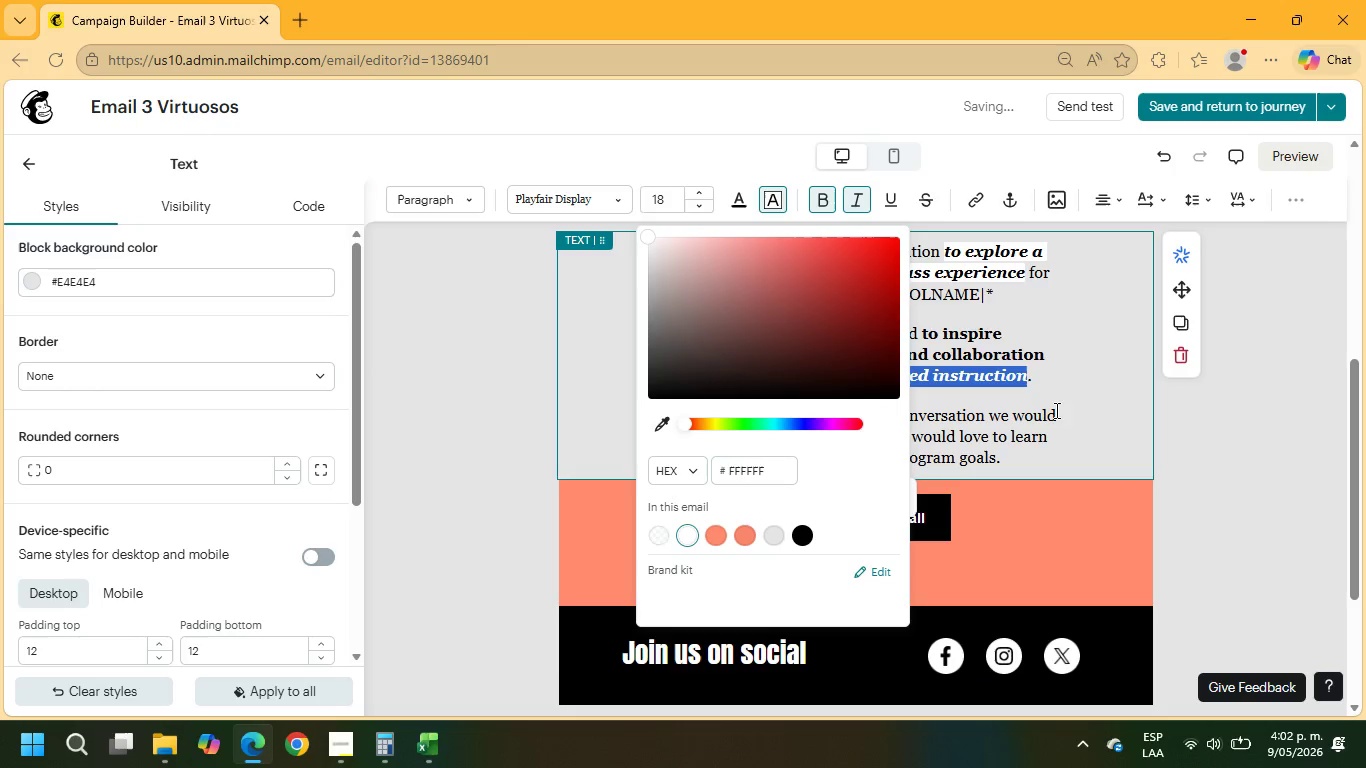 
left_click([1093, 402])
 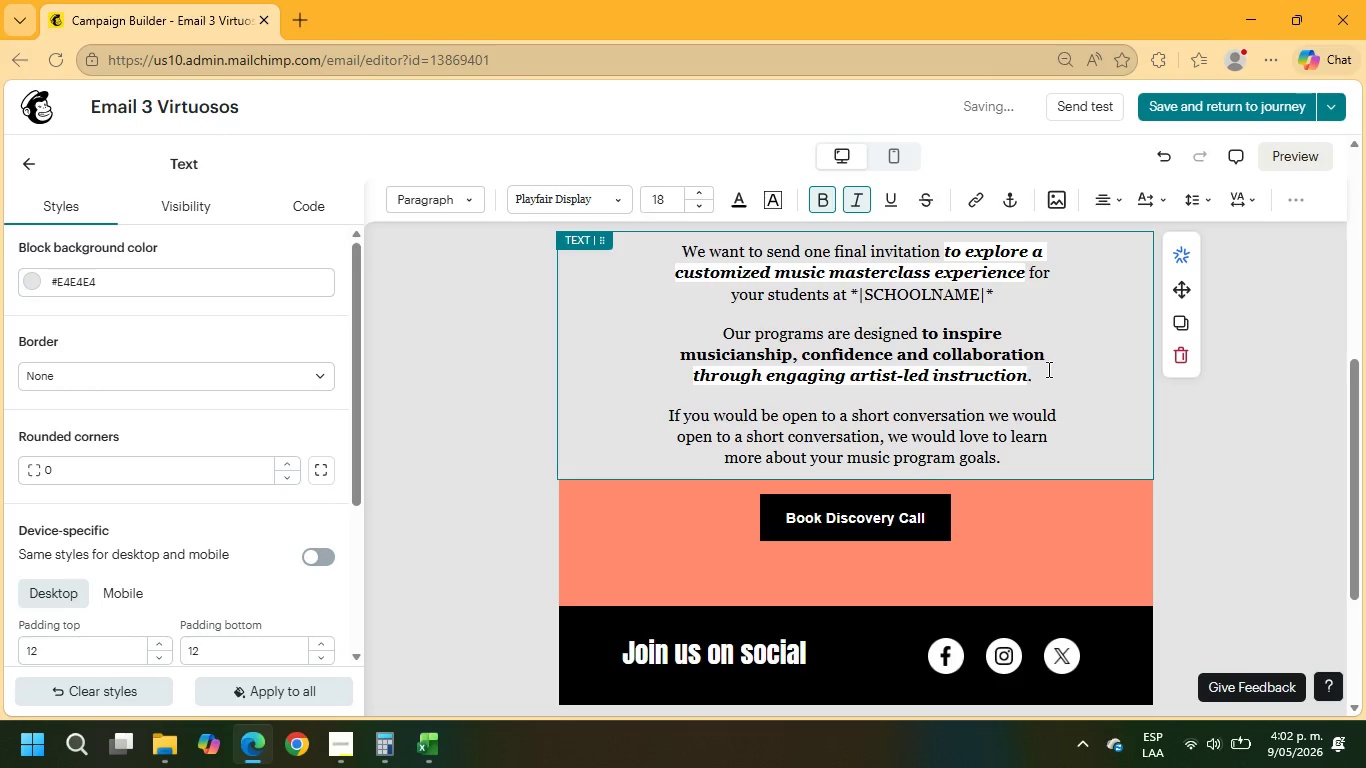 
left_click_drag(start_coordinate=[1045, 357], to_coordinate=[921, 338])
 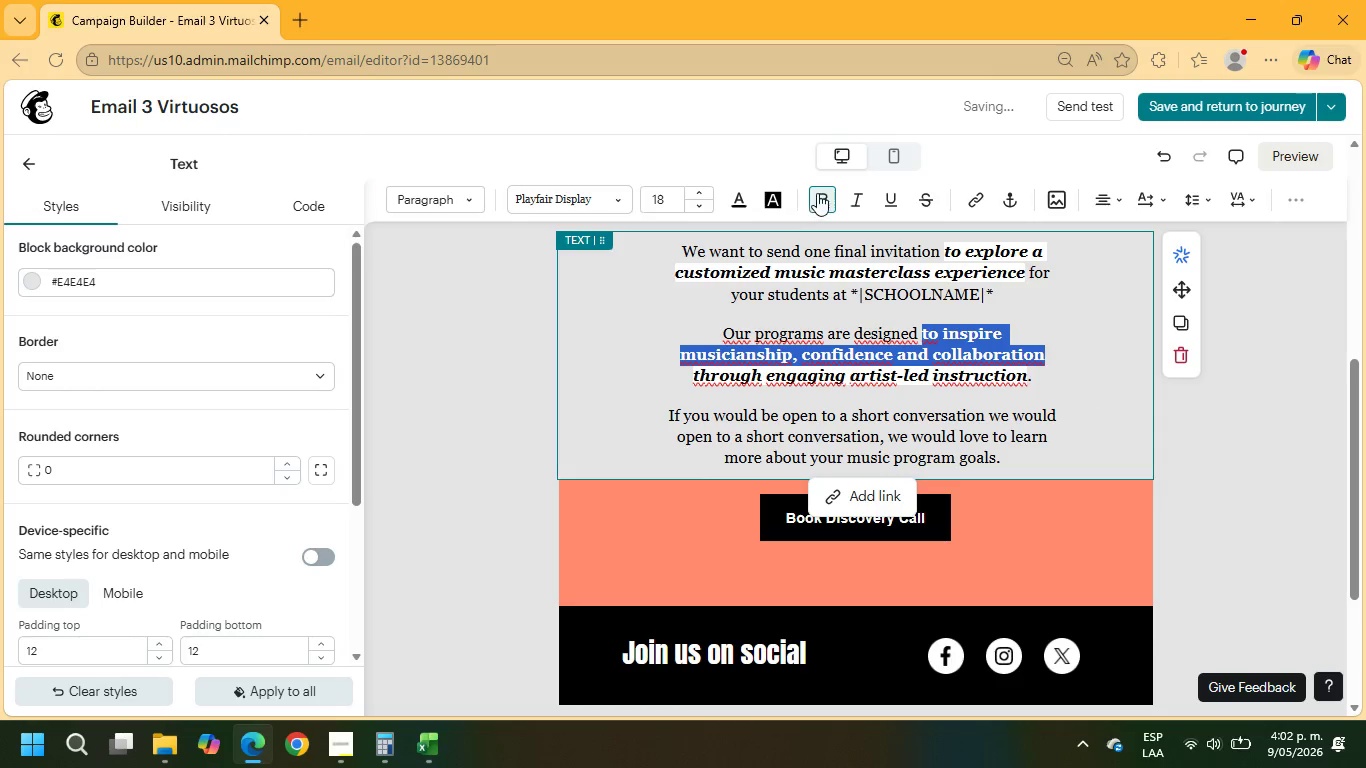 
left_click([817, 193])
 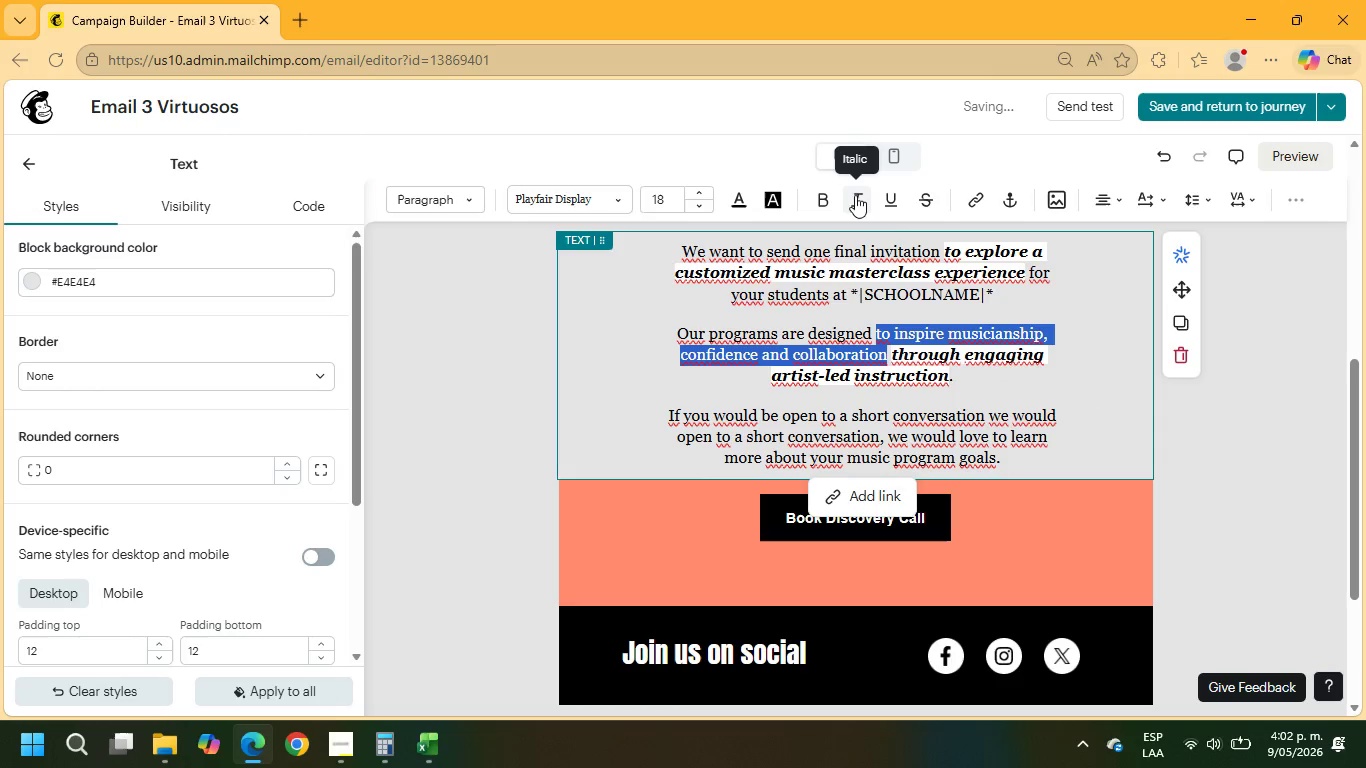 
left_click([1125, 433])
 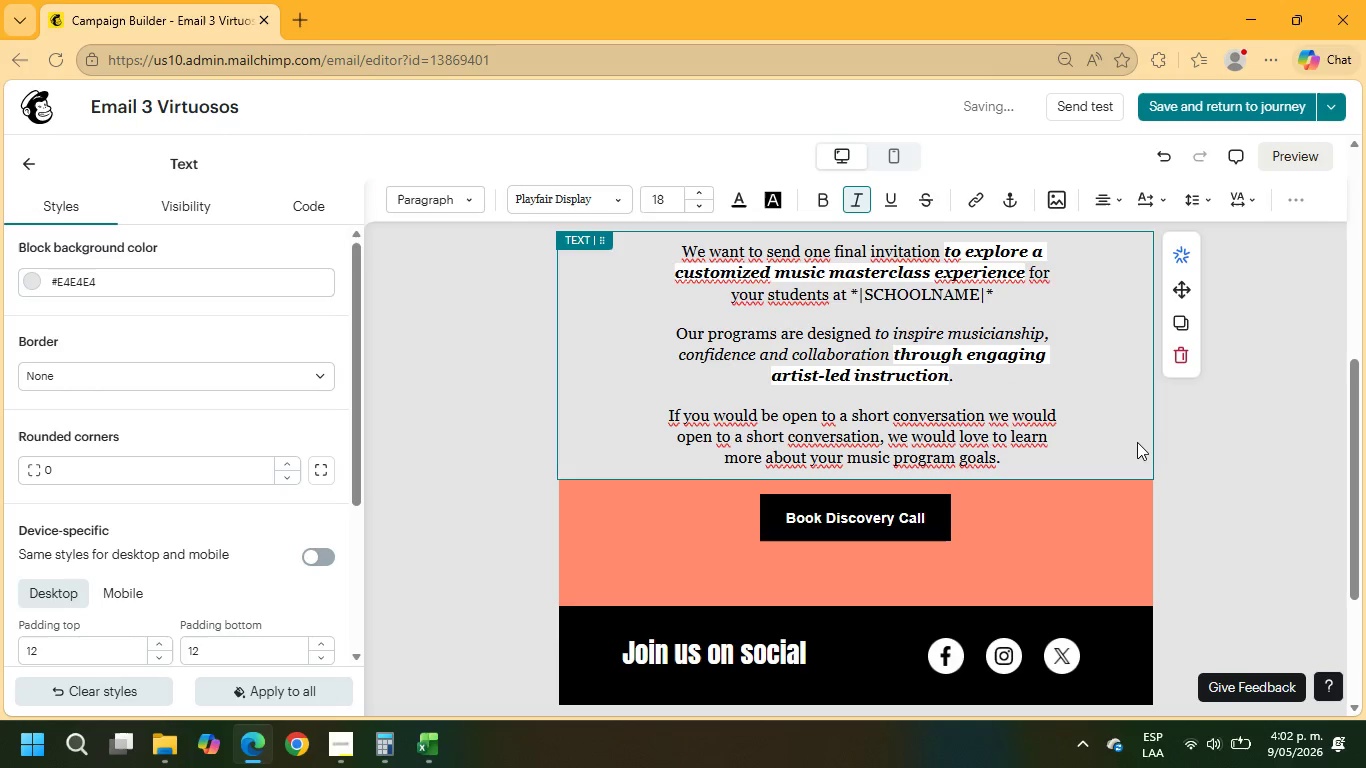 
scroll: coordinate [1128, 474], scroll_direction: down, amount: 1.0
 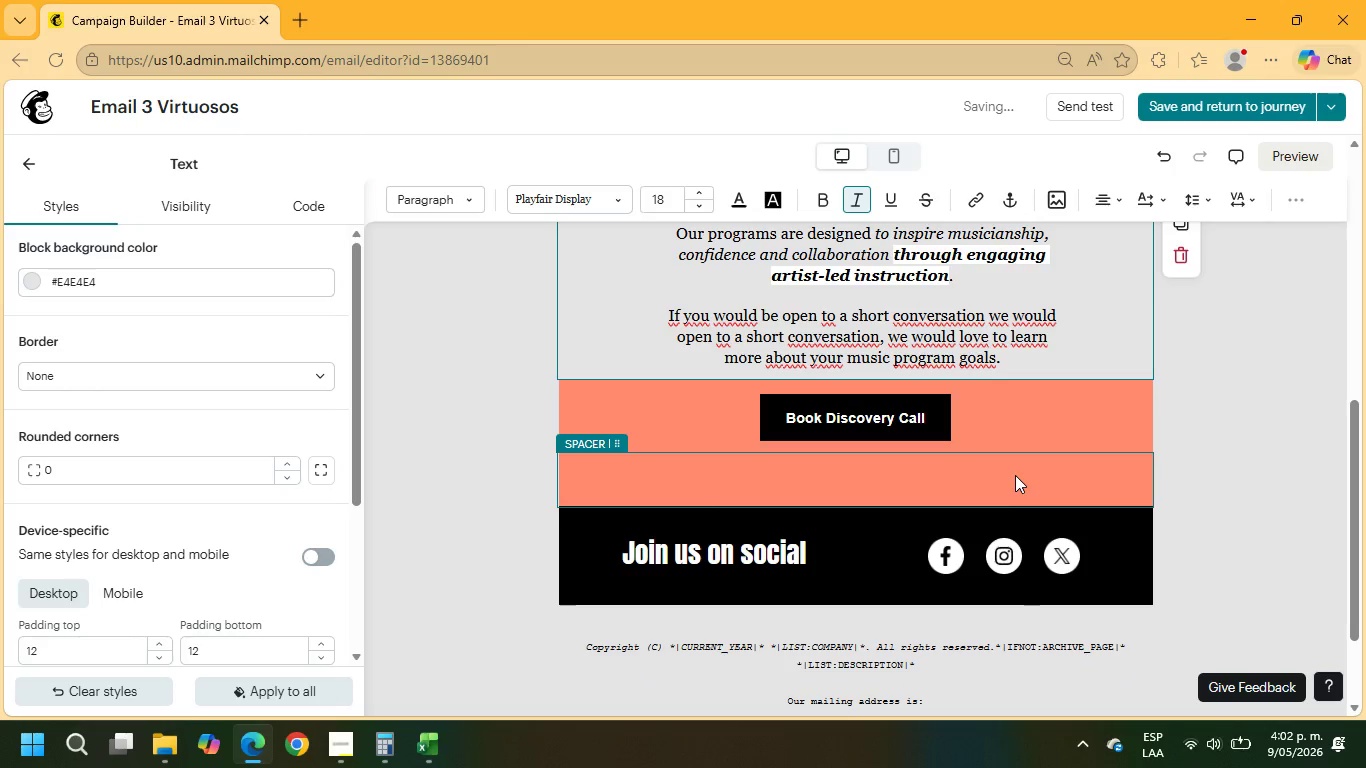 
mouse_move([1018, 395])
 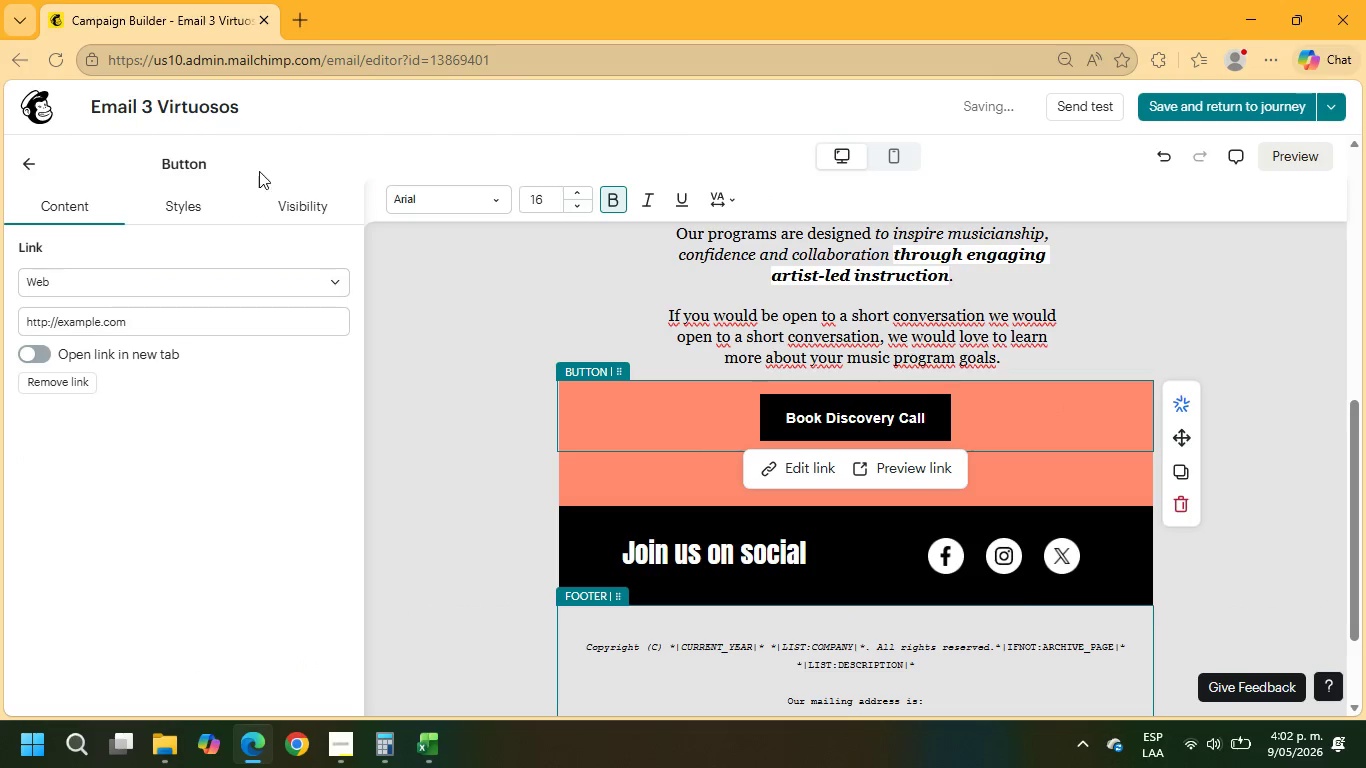 
left_click([164, 206])
 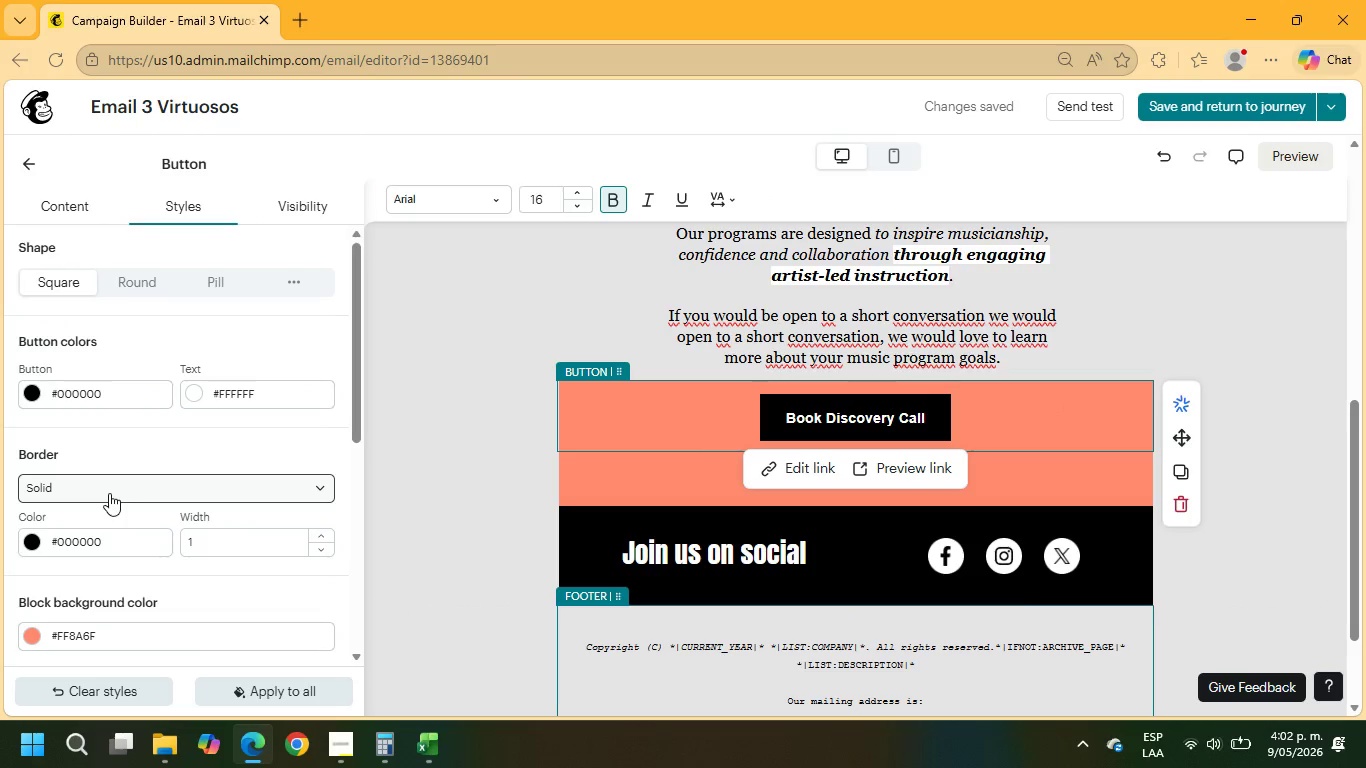 
scroll: coordinate [103, 490], scroll_direction: down, amount: 2.0
 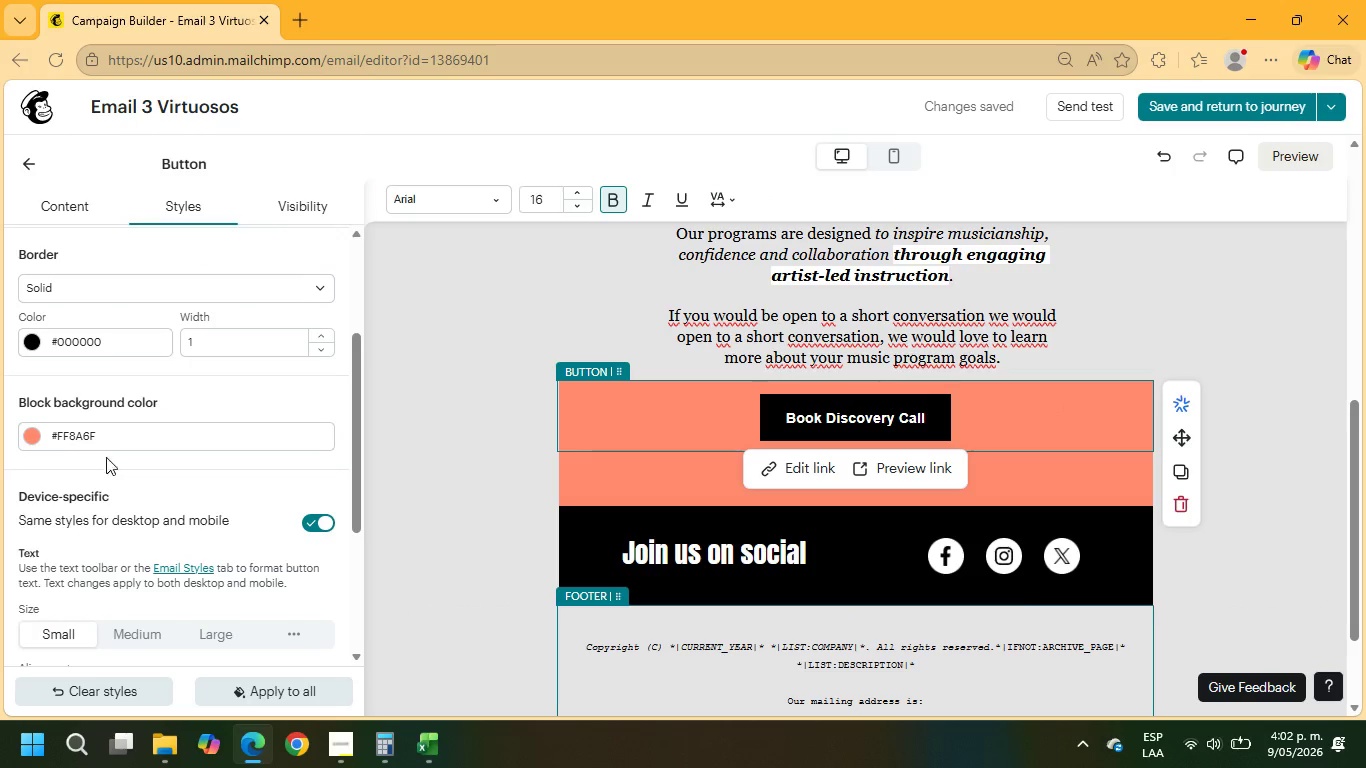 
left_click([107, 439])
 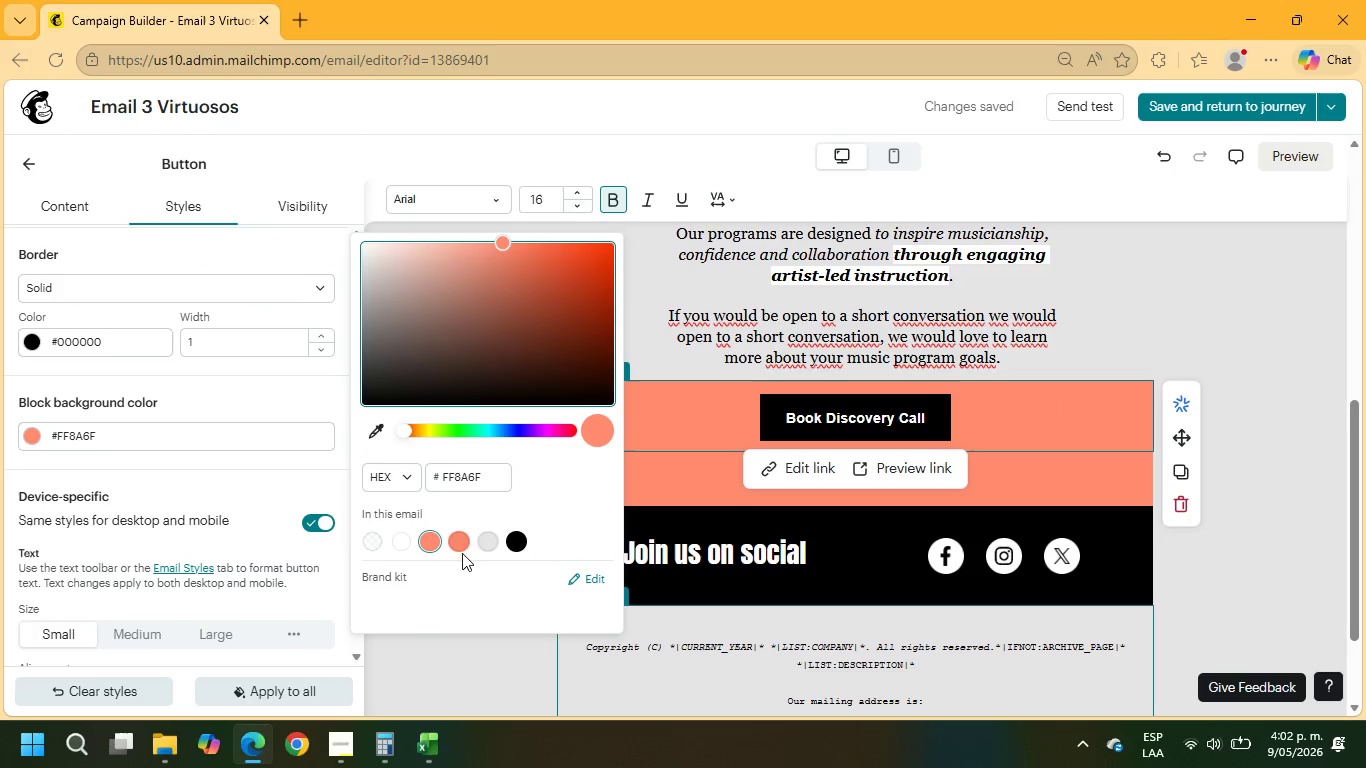 
left_click([486, 541])
 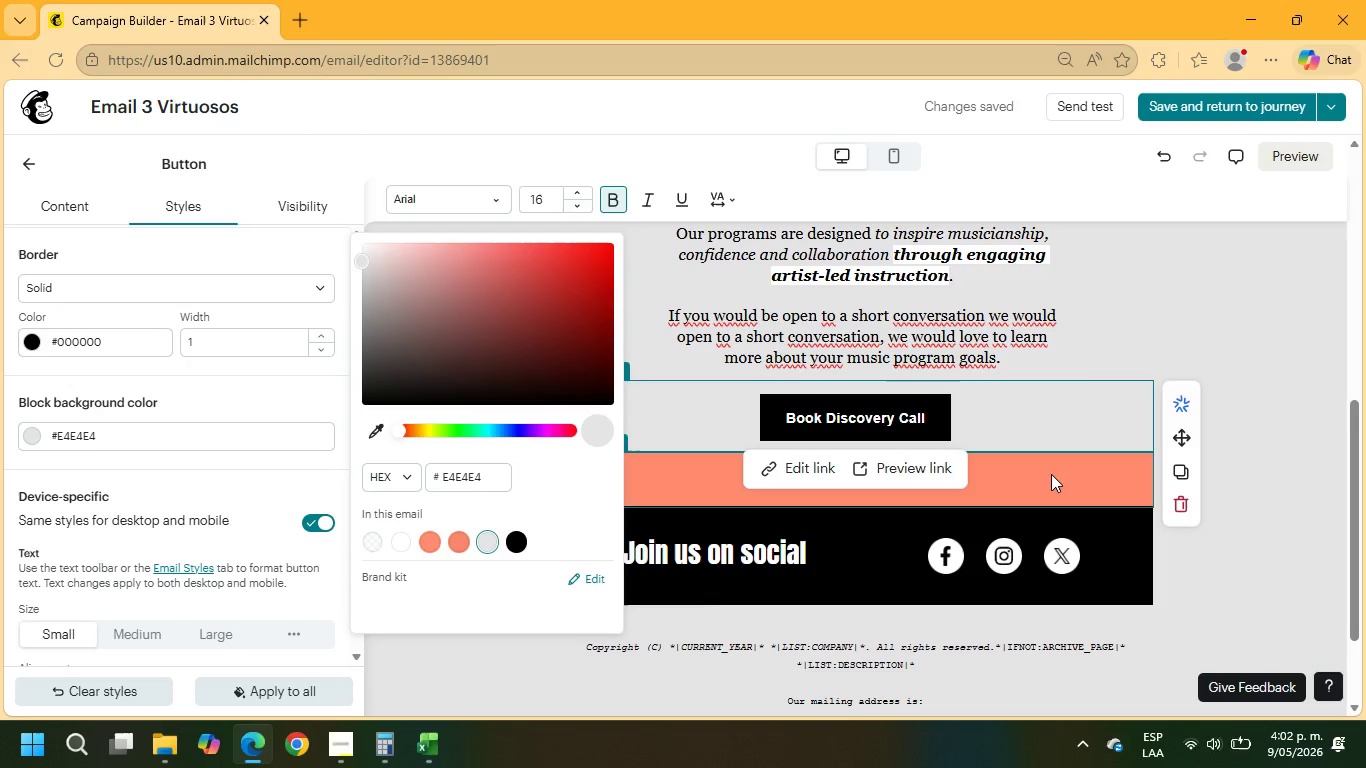 
wait(17.12)
 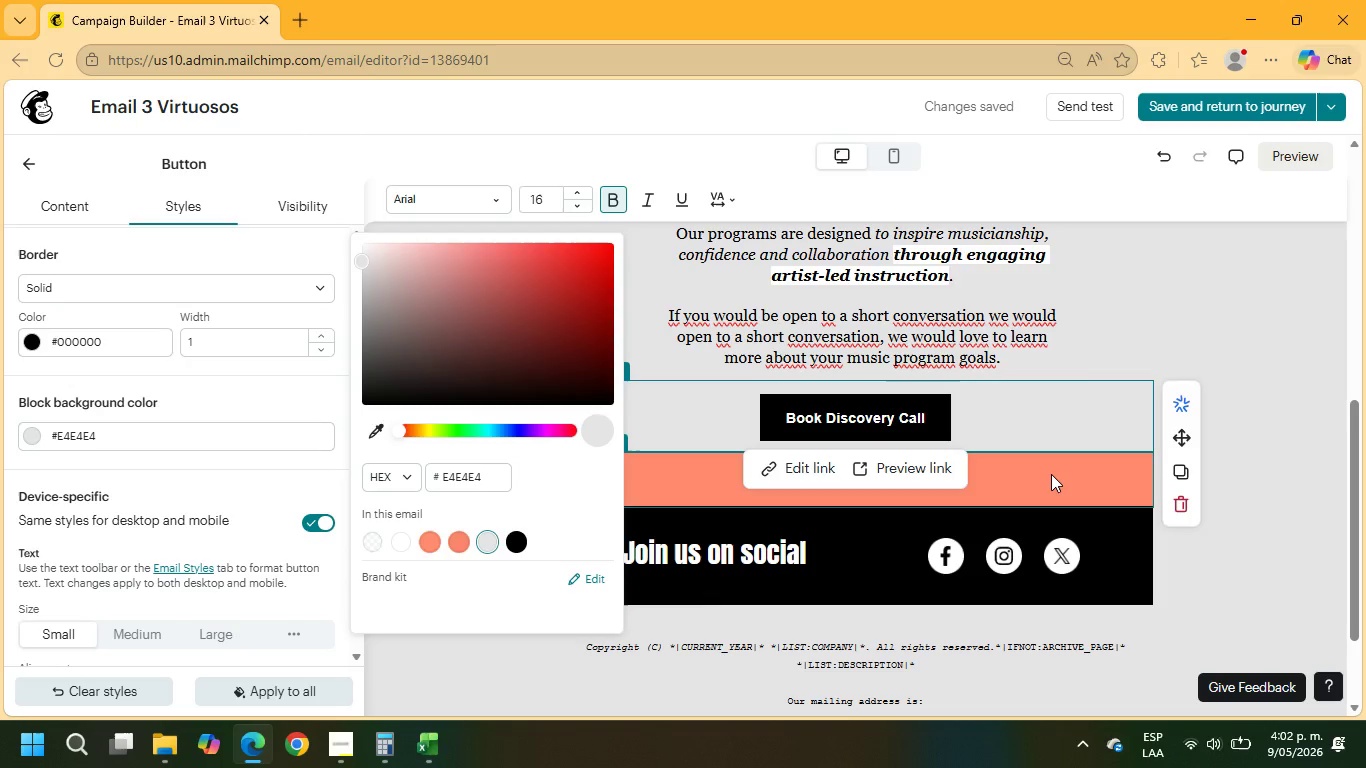 
left_click([1048, 486])
 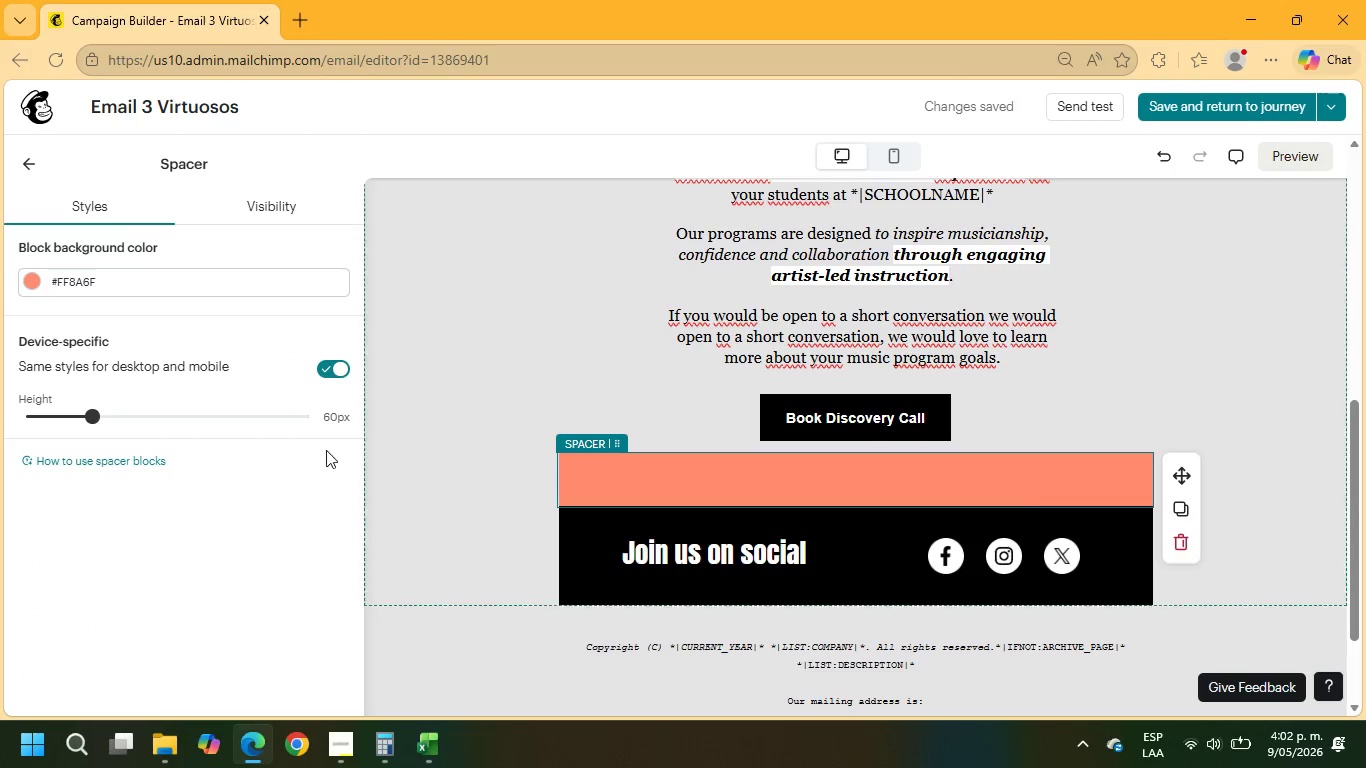 
left_click_drag(start_coordinate=[94, 421], to_coordinate=[0, 417])
 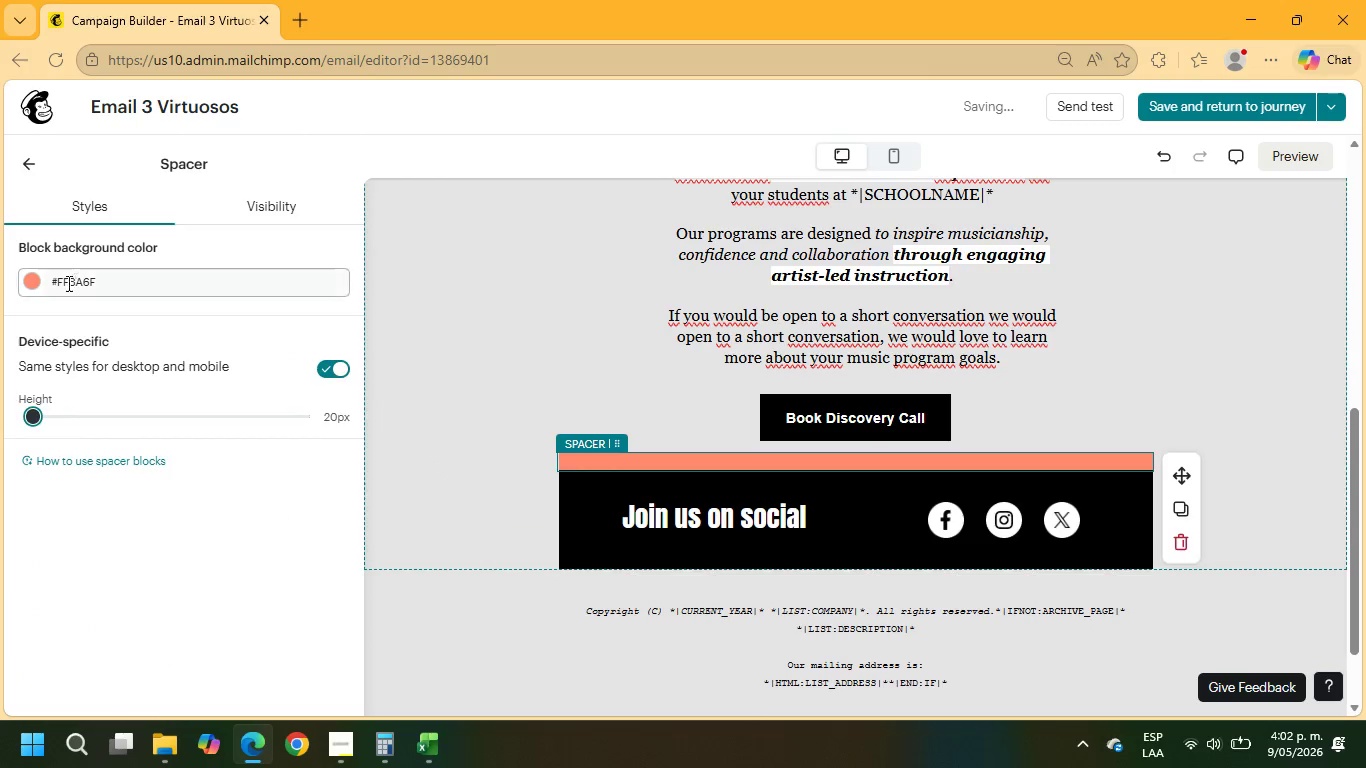 
left_click([67, 293])
 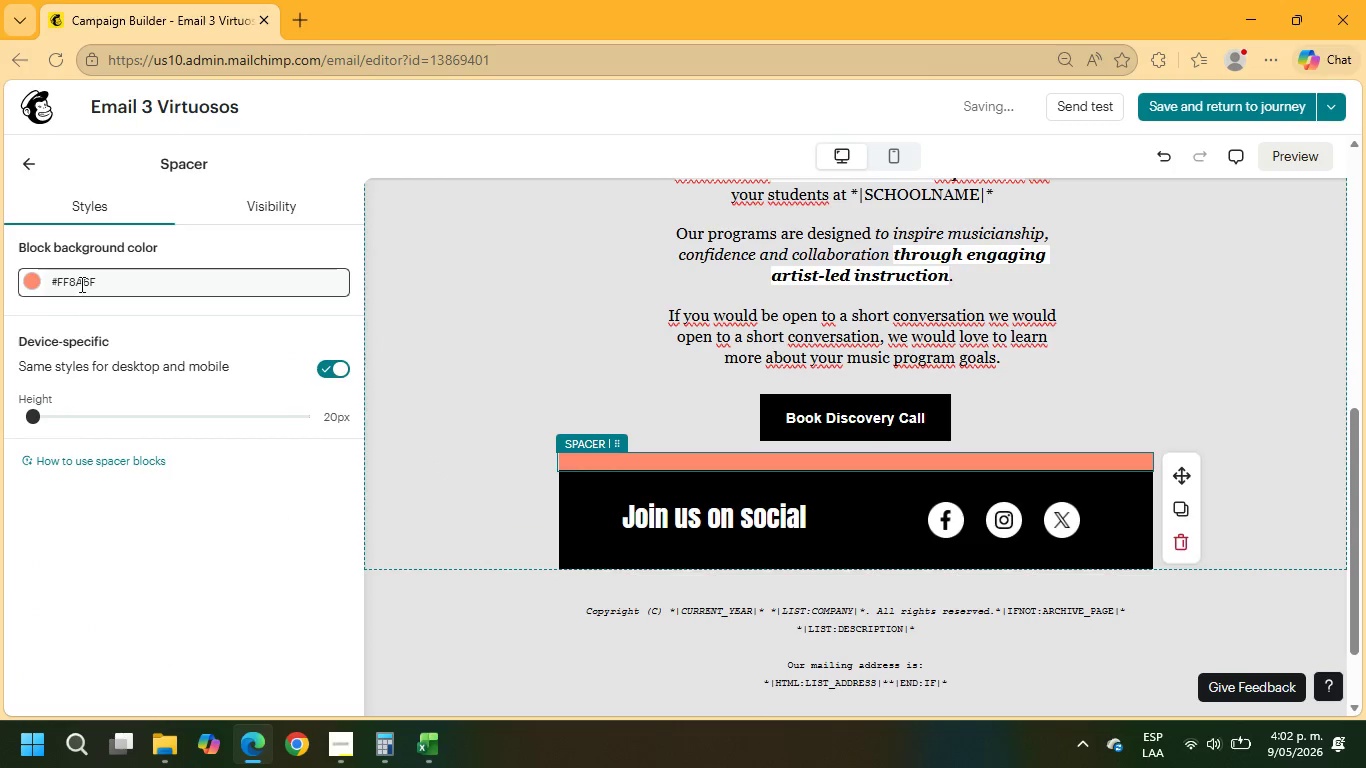 
left_click([81, 281])
 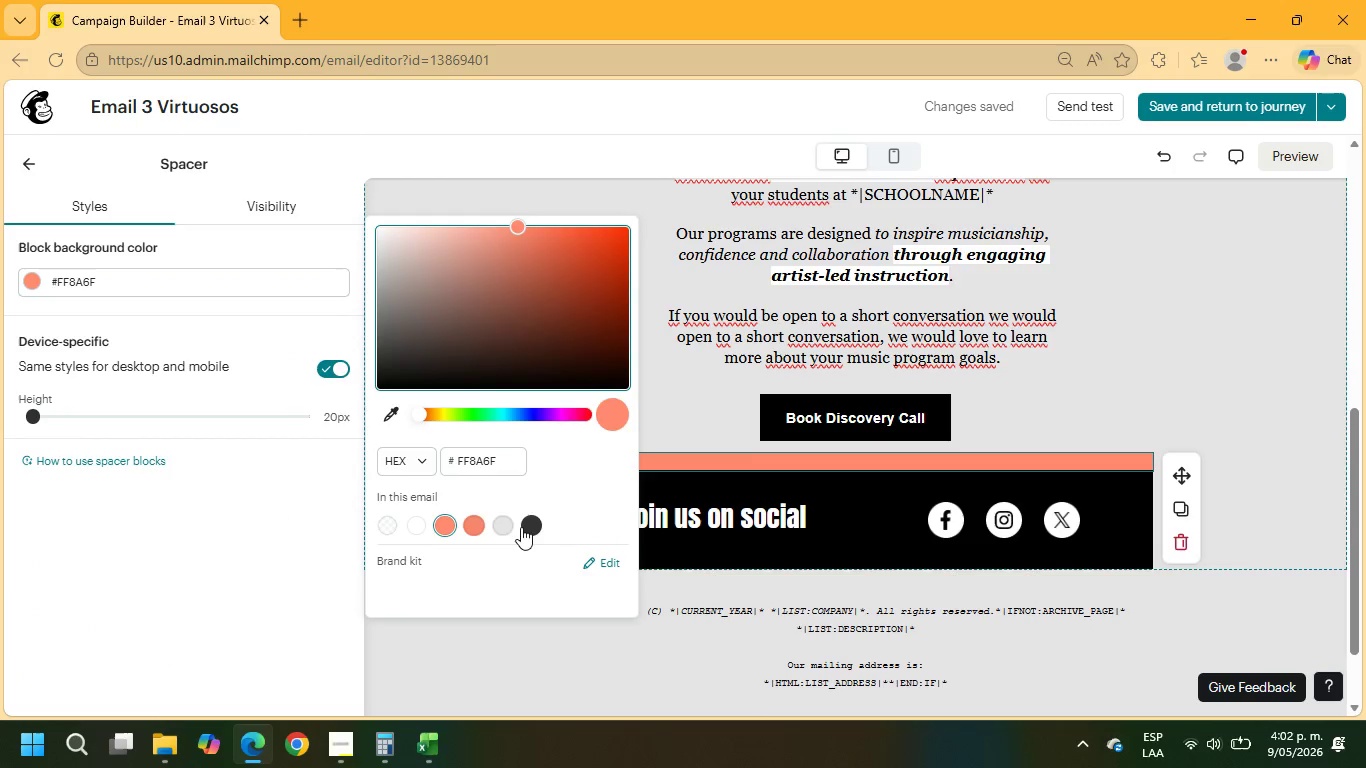 
left_click([504, 525])
 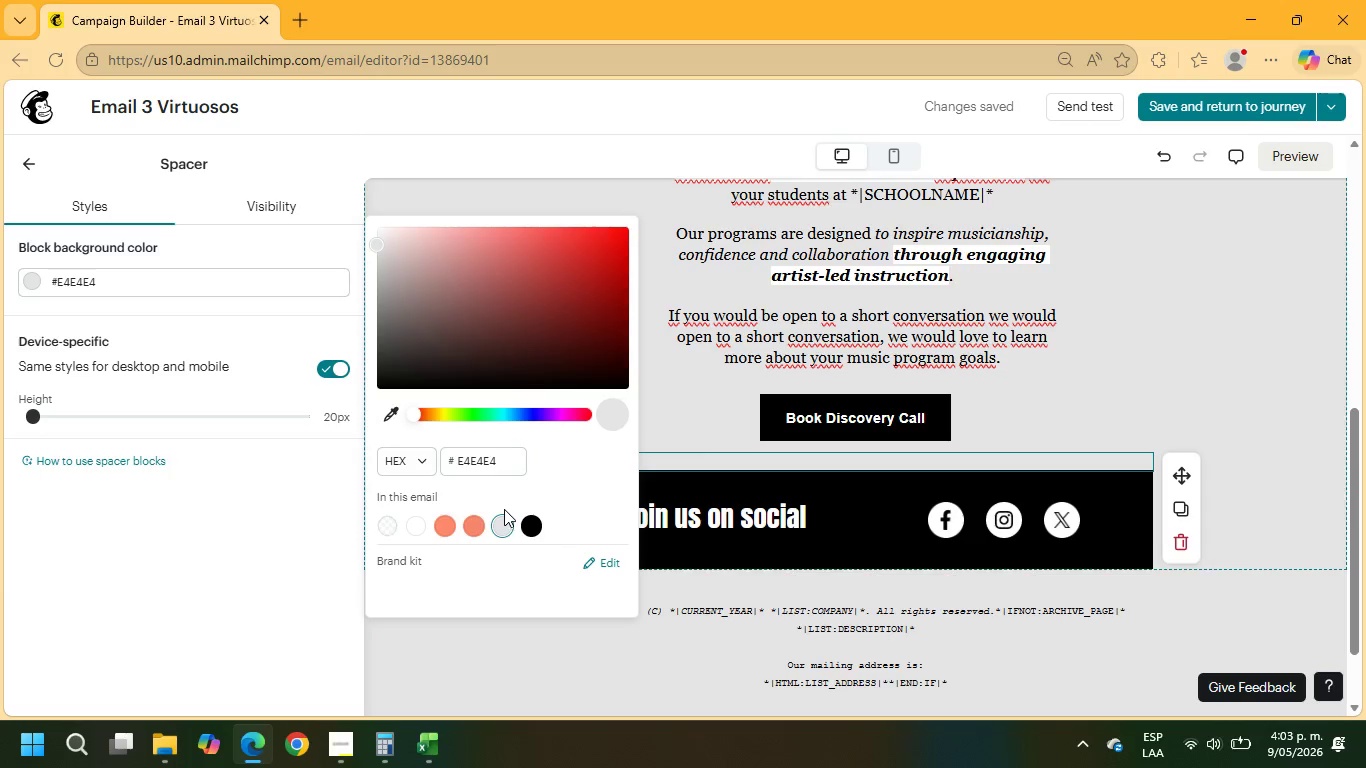 
wait(20.8)
 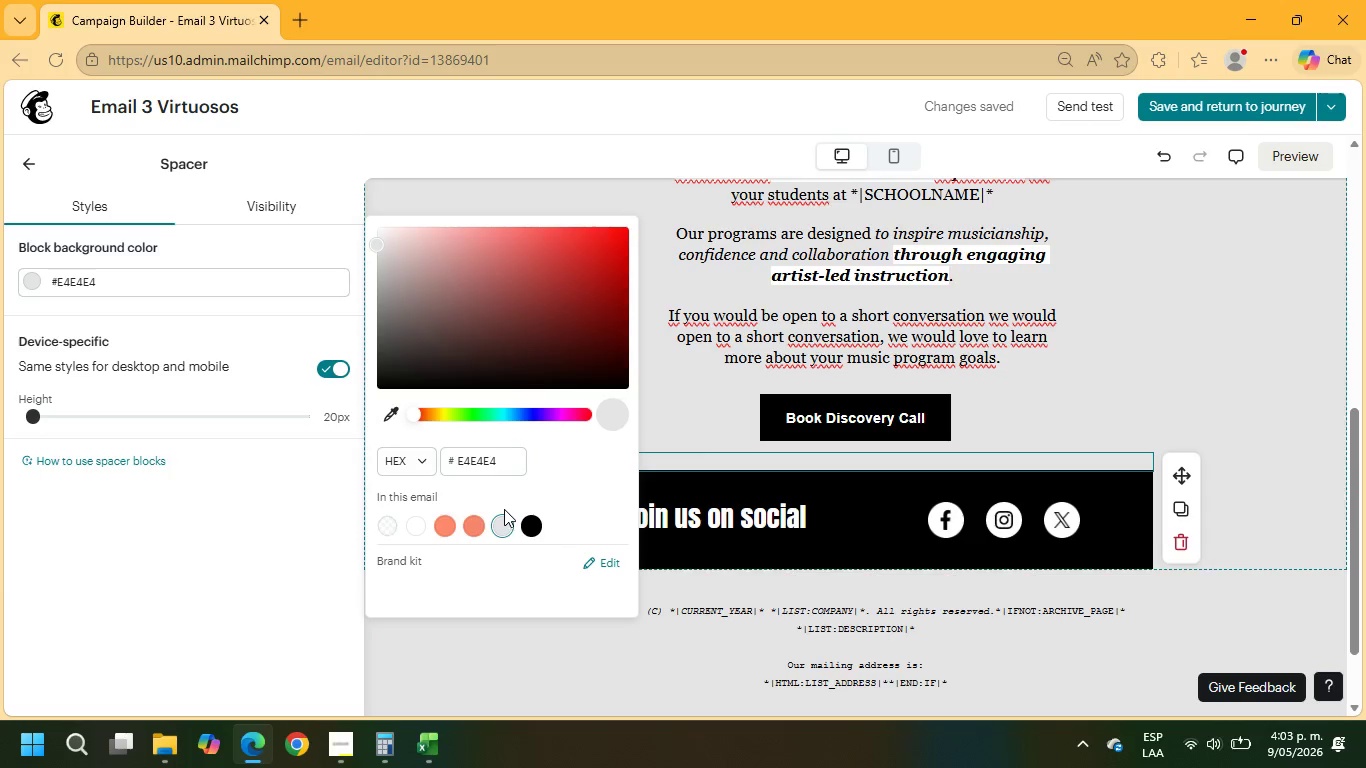 
left_click([1276, 364])
 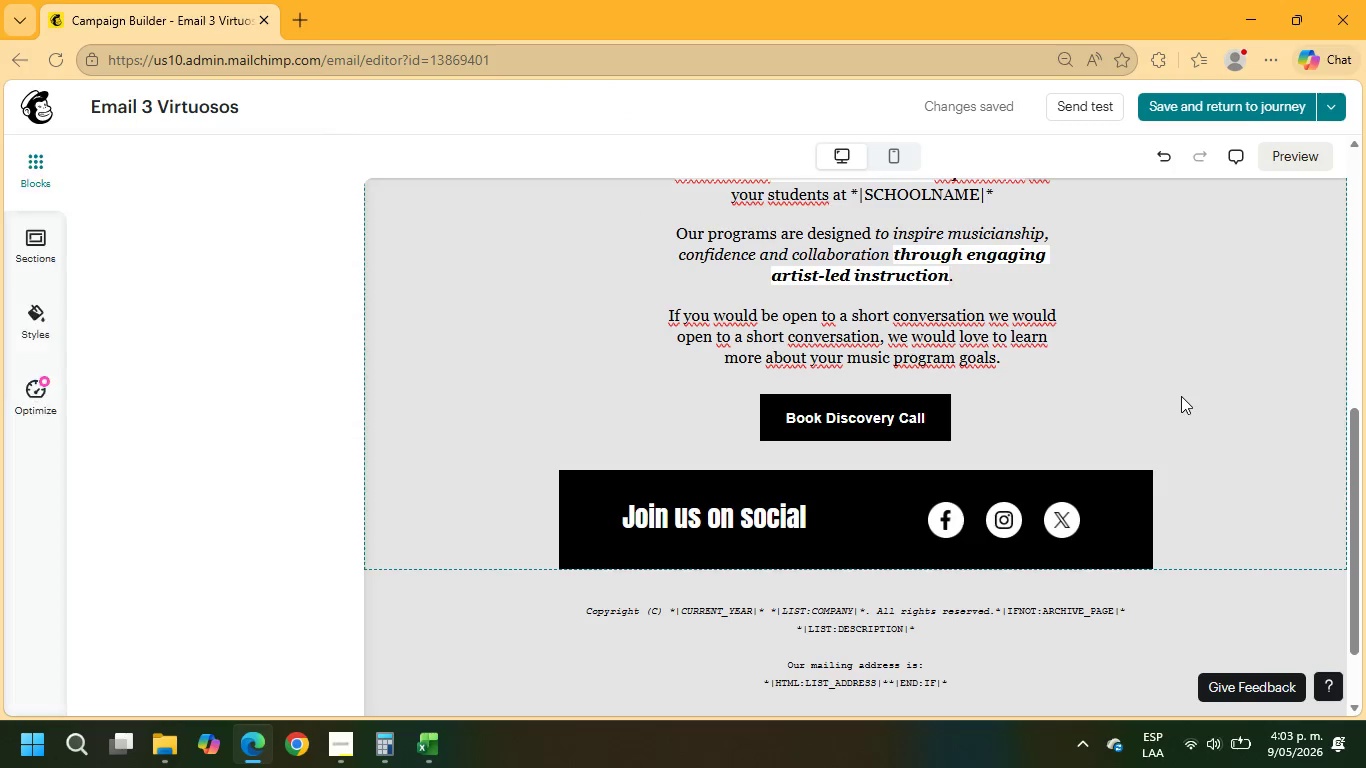 
scroll: coordinate [1181, 396], scroll_direction: up, amount: 1.0
 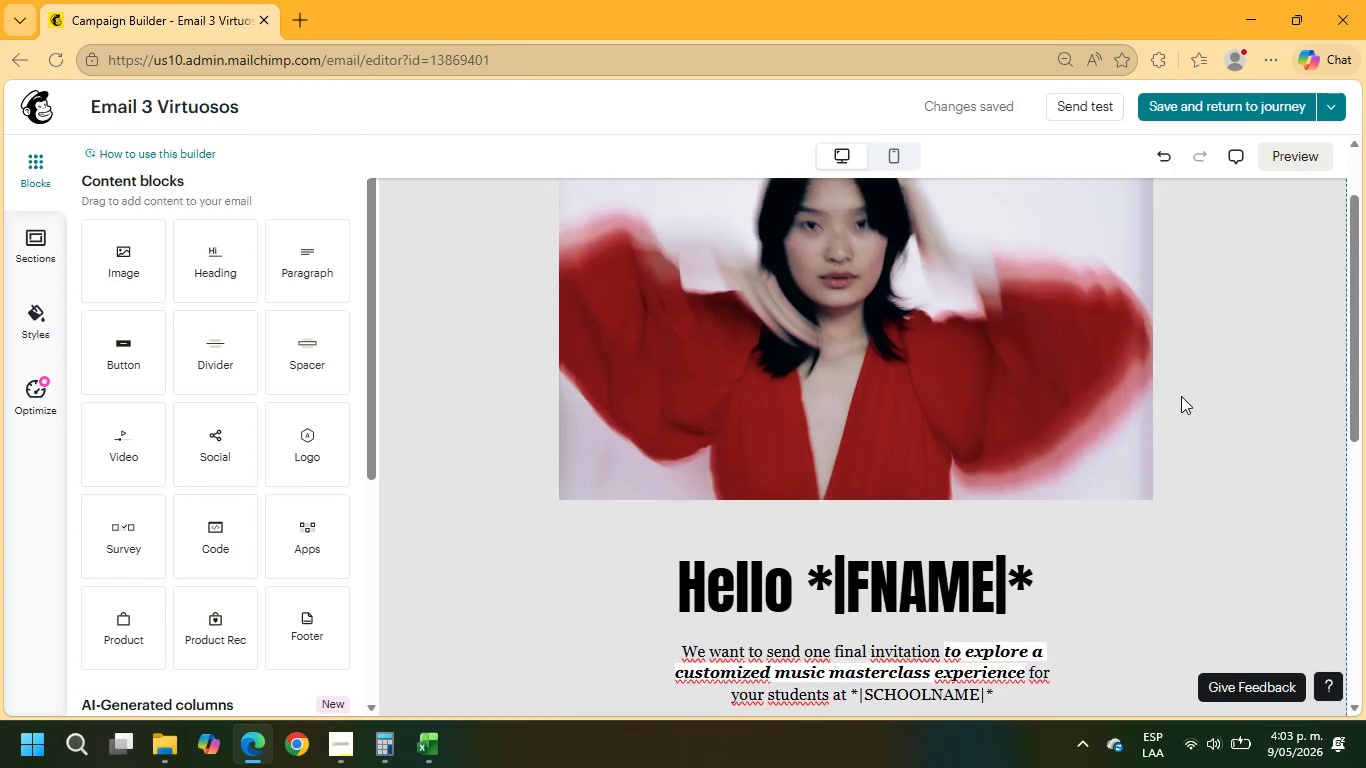 
left_click([952, 391])
 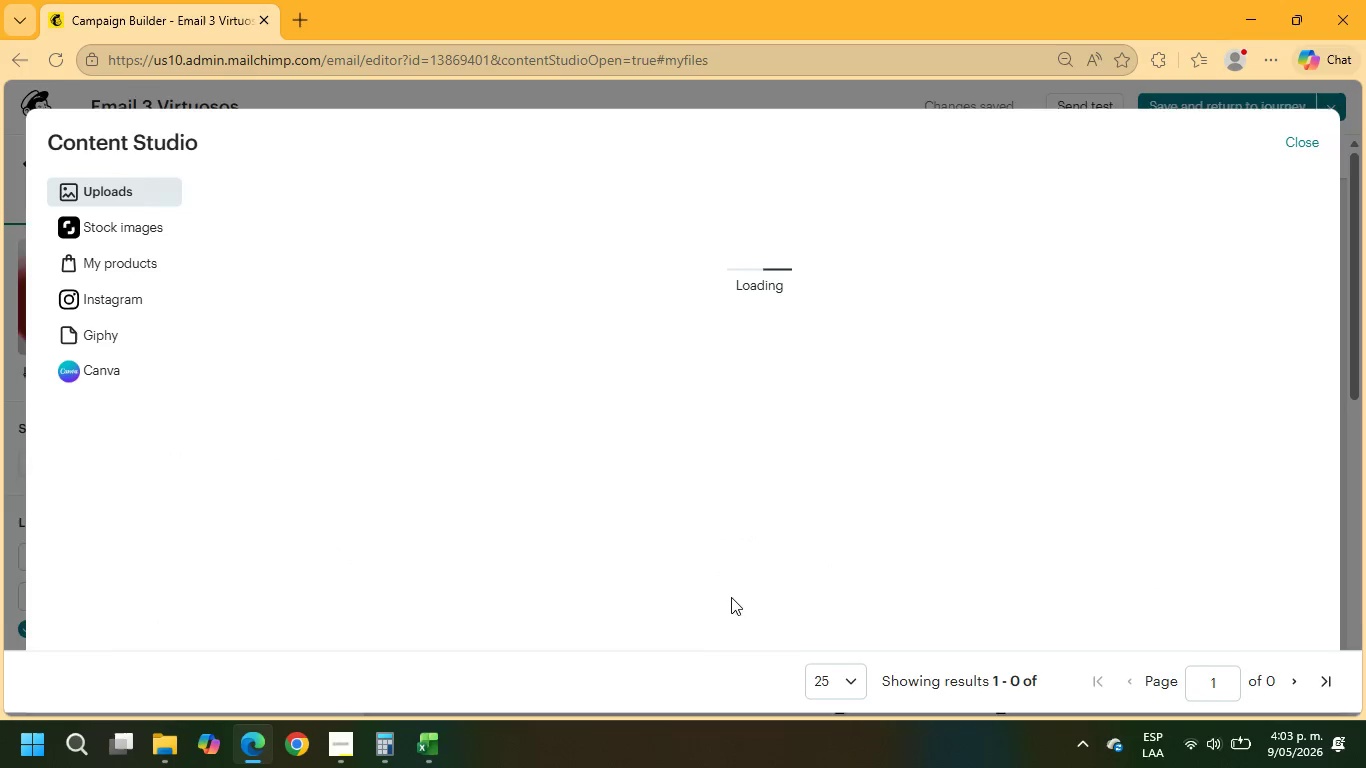 
left_click([107, 235])
 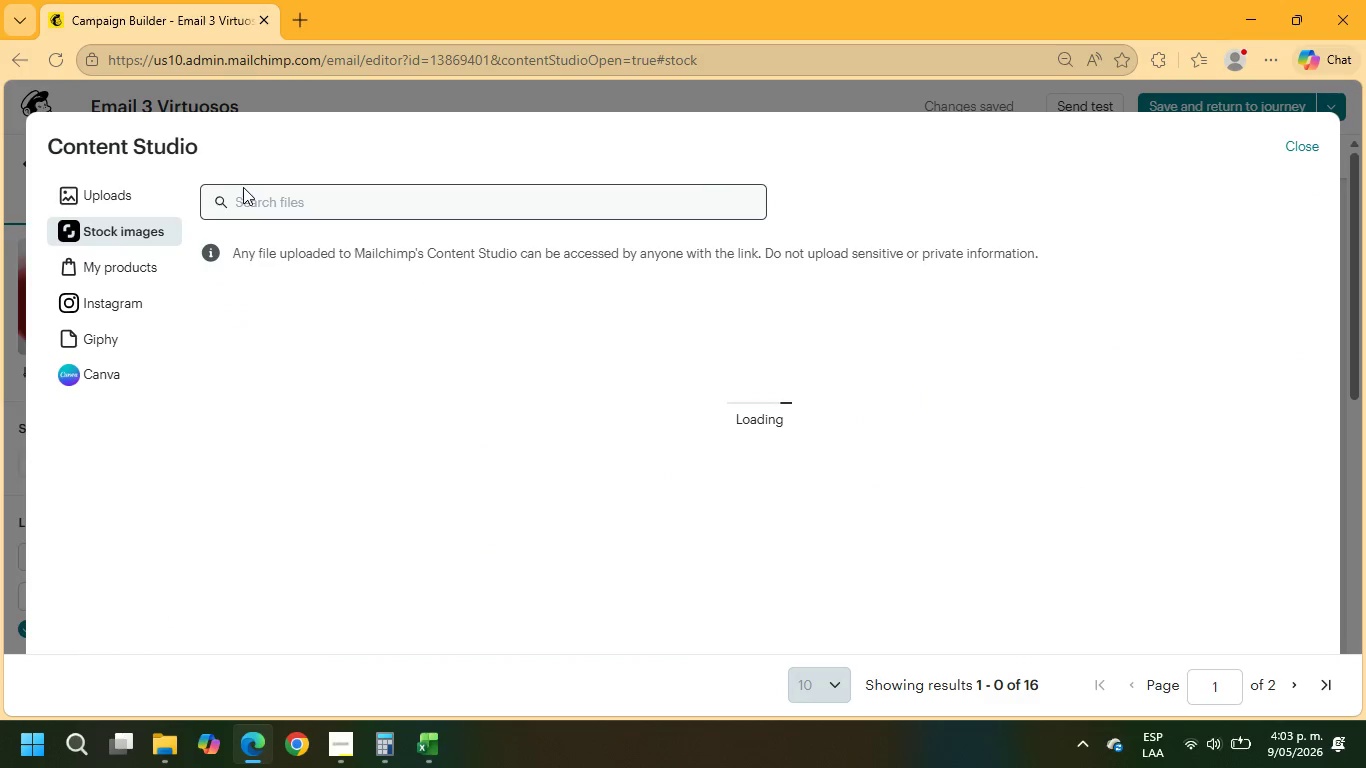 
double_click([254, 198])
 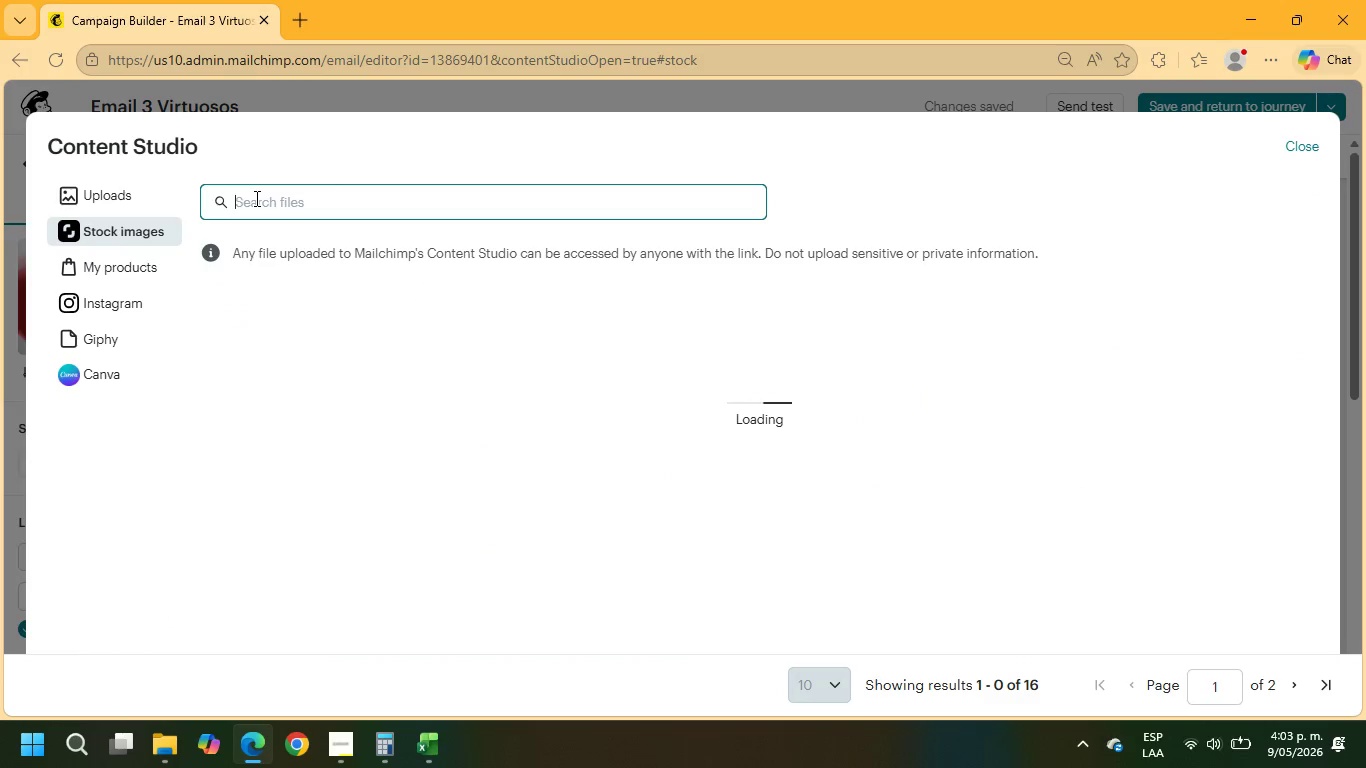 
type(music student)
 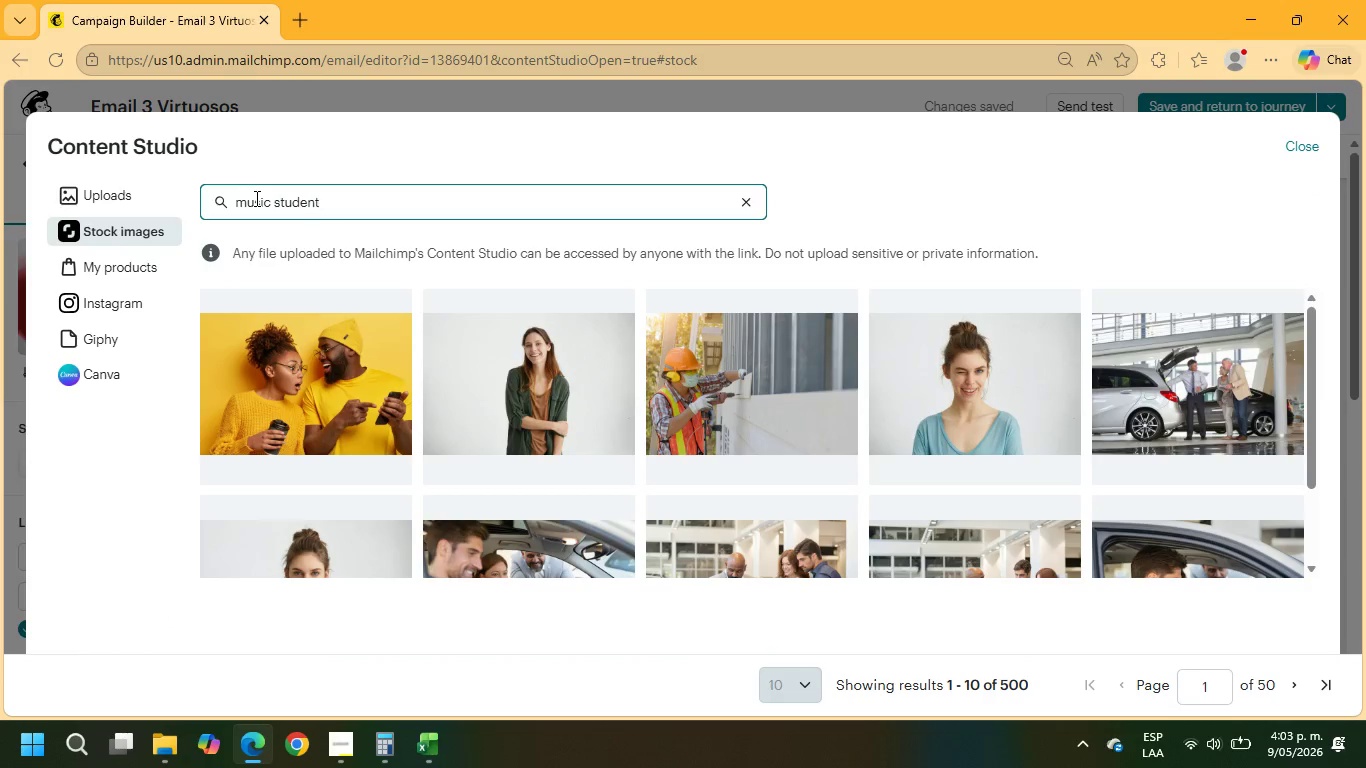 
key(Enter)
 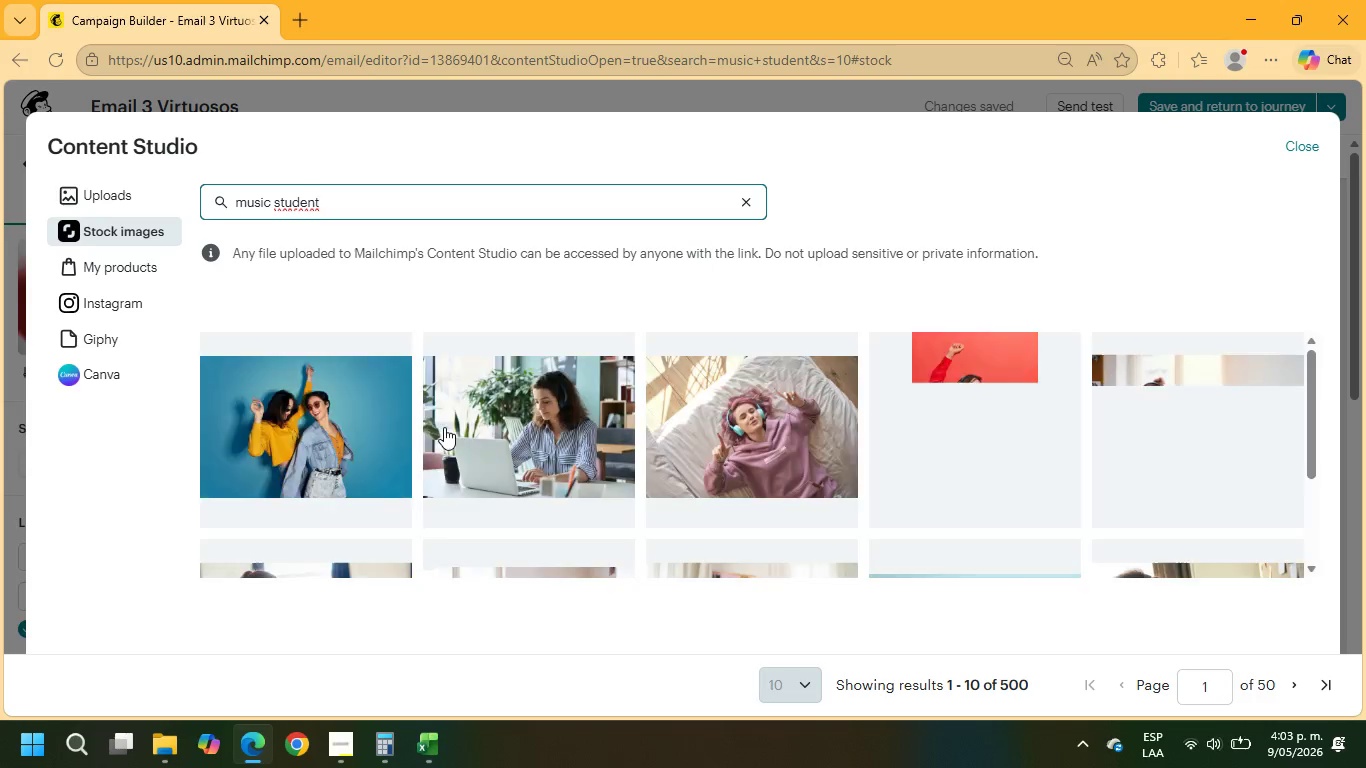 
wait(5.69)
 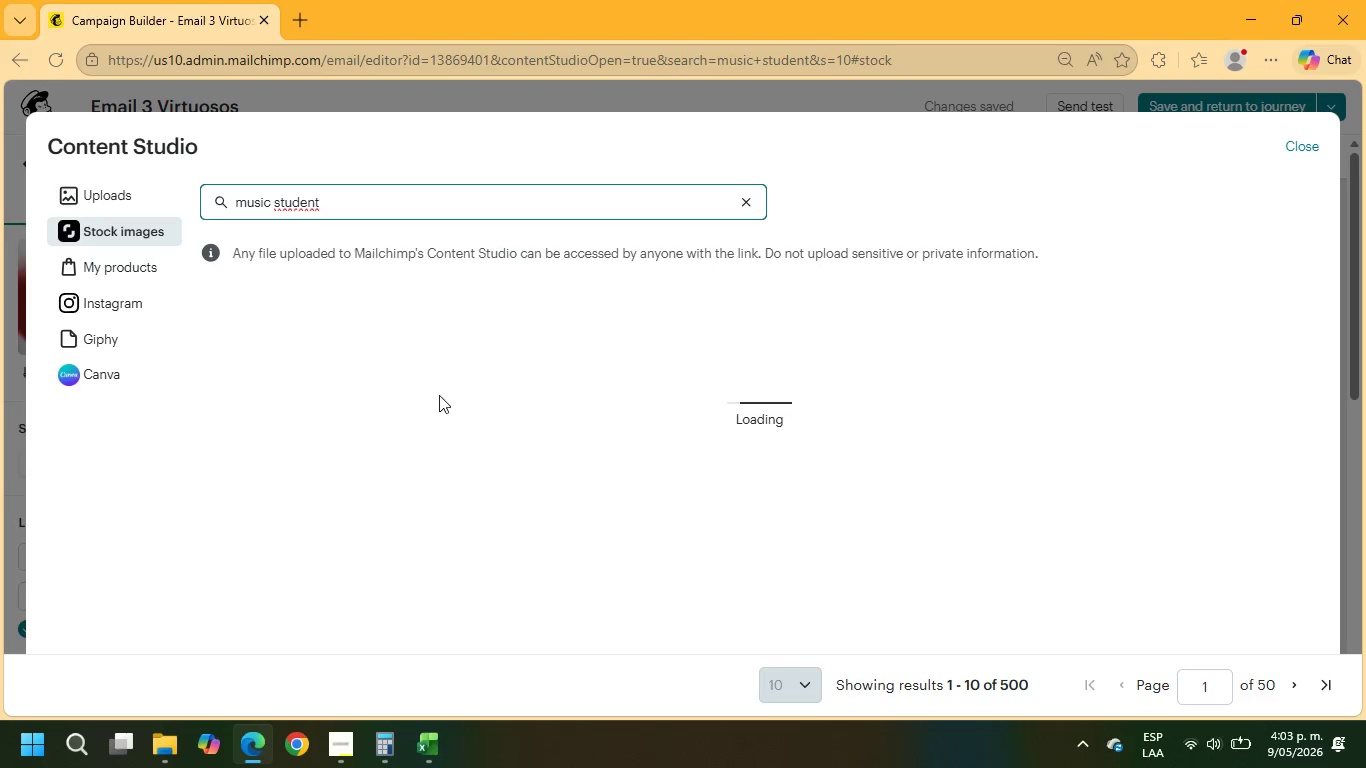 
scroll: coordinate [915, 485], scroll_direction: down, amount: 6.0
 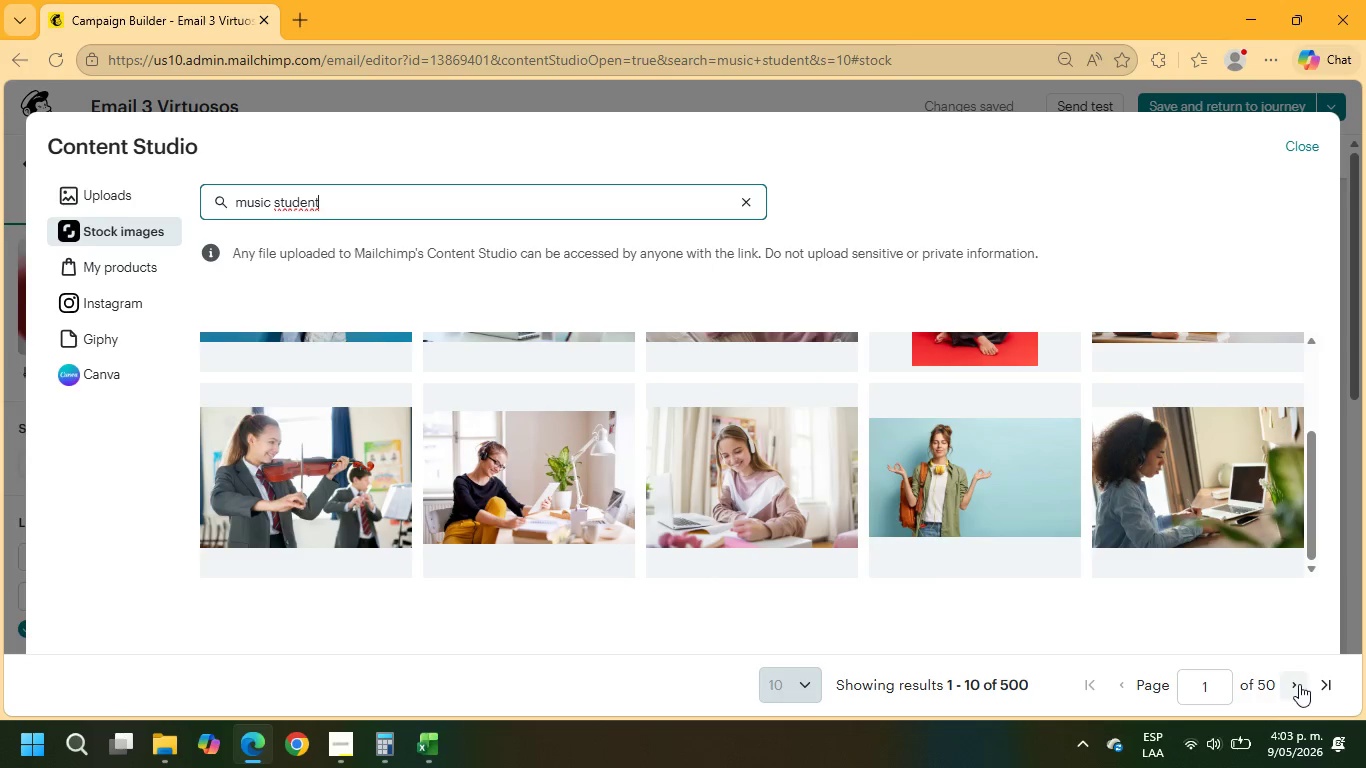 
left_click([1296, 692])
 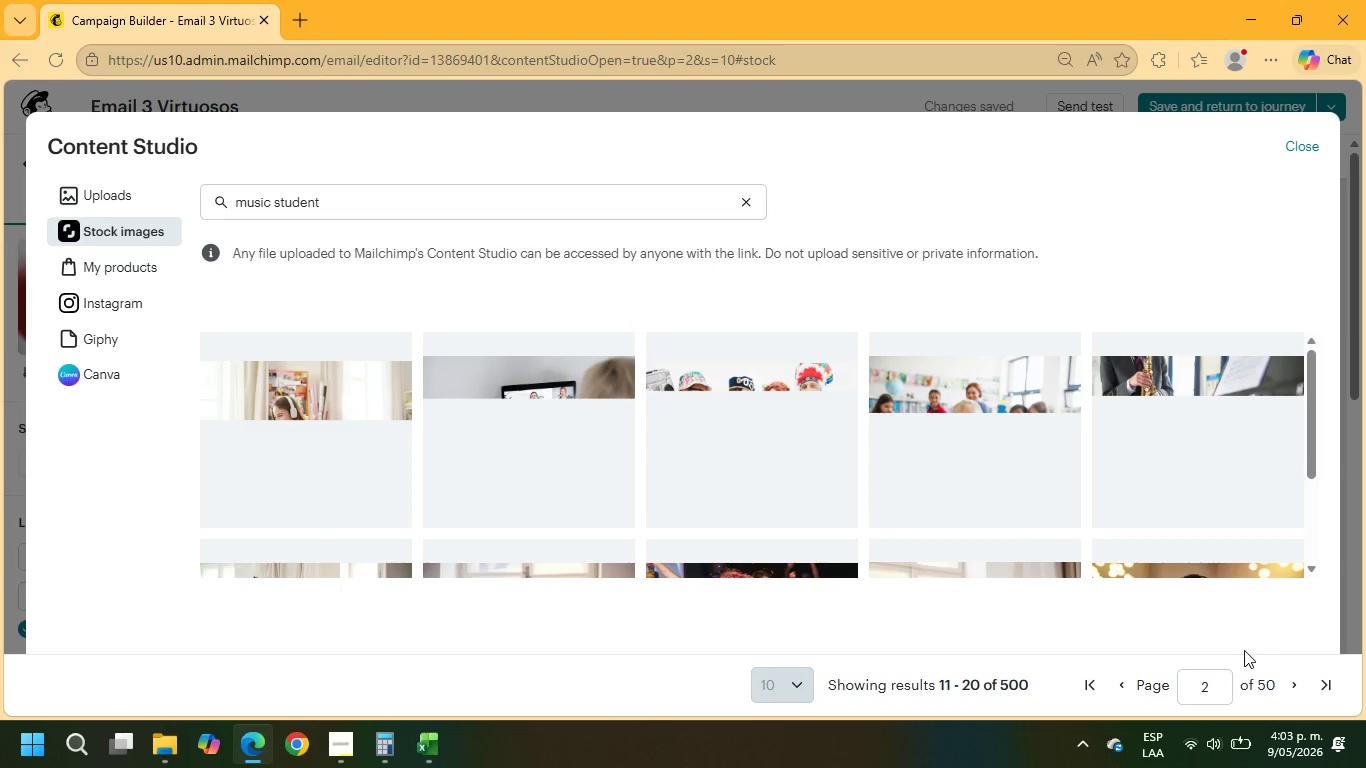 
wait(12.39)
 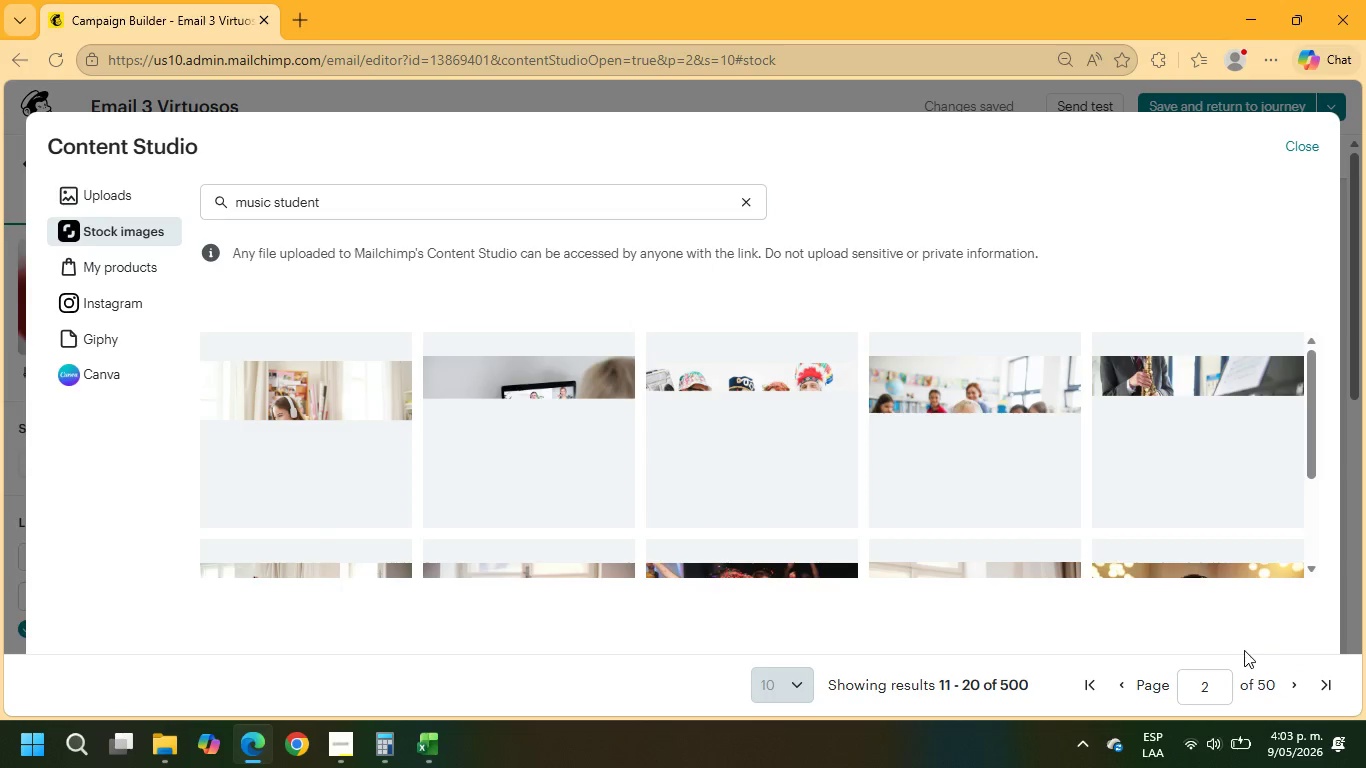 
left_click([1041, 420])
 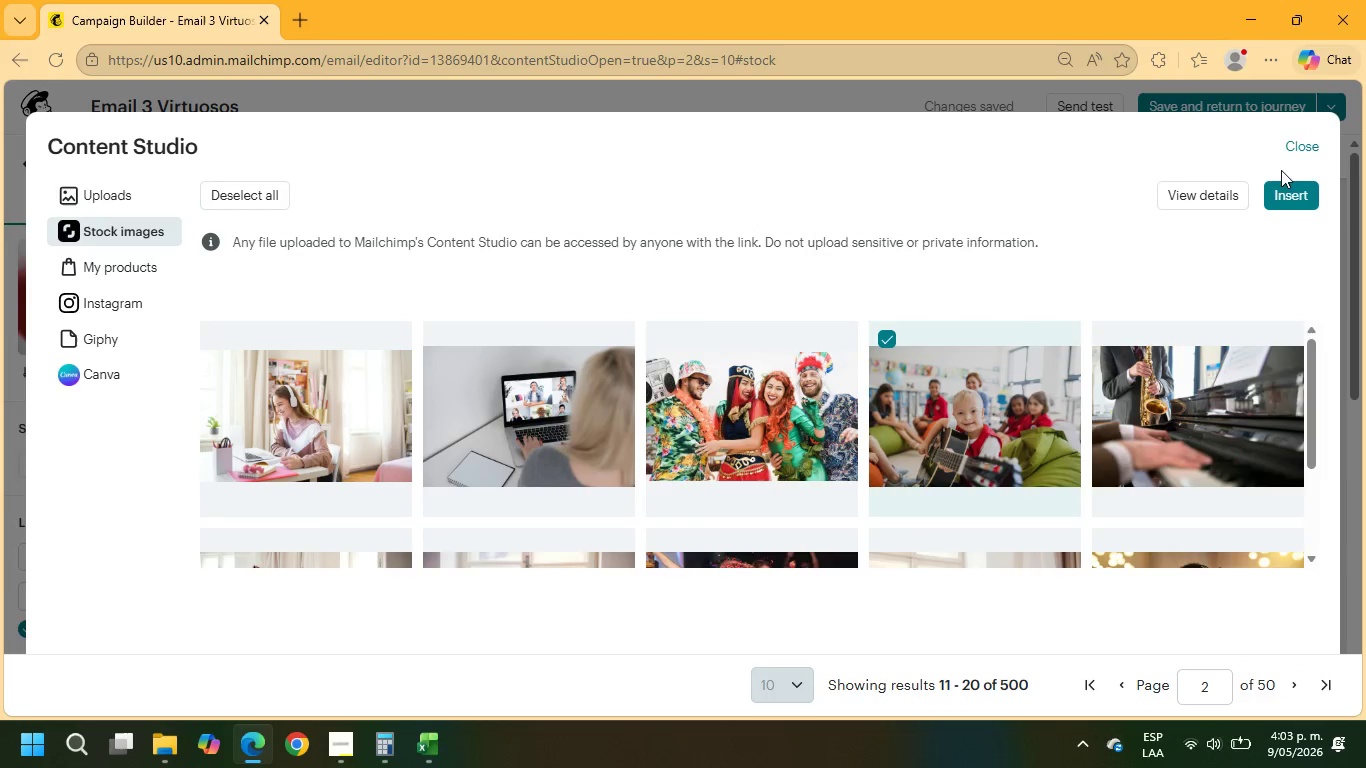 
double_click([1291, 189])
 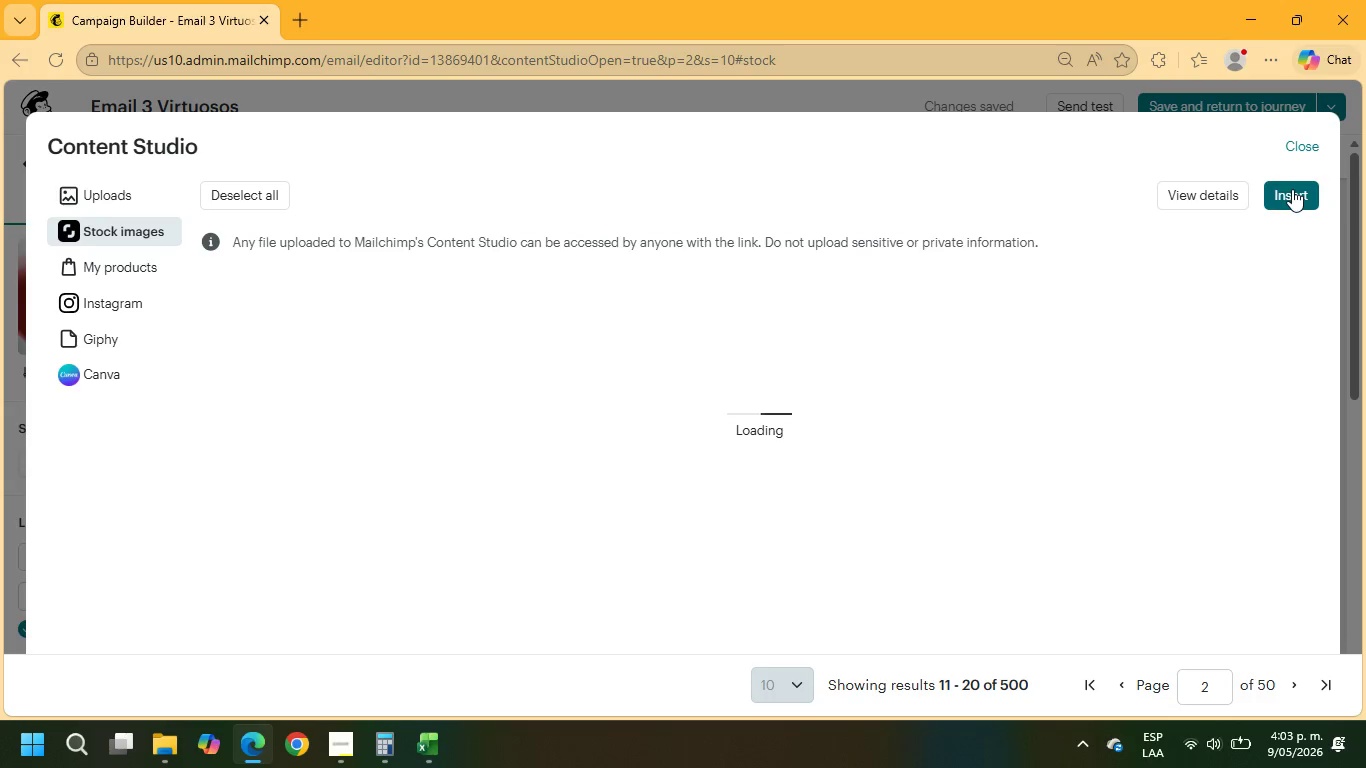 
wait(8.72)
 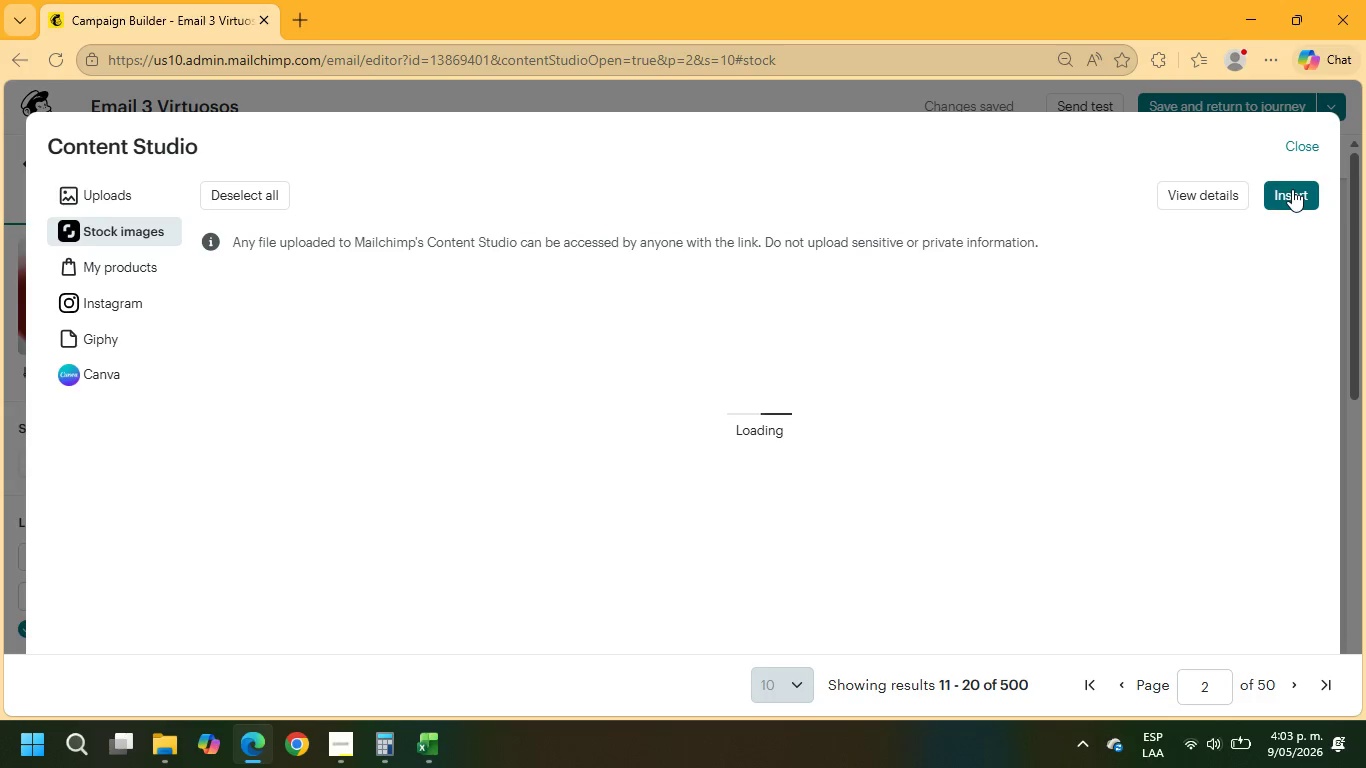 
scroll: coordinate [1137, 340], scroll_direction: down, amount: 12.0
 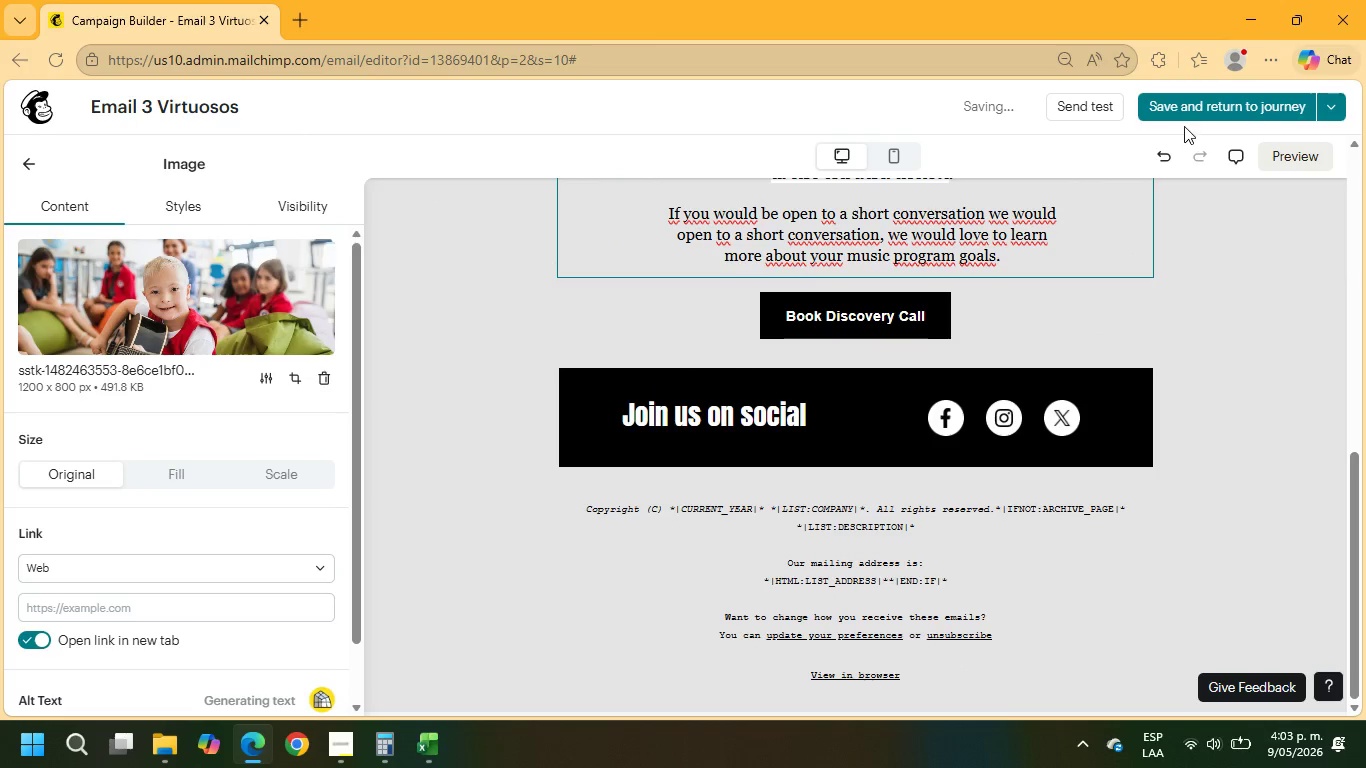 
left_click([1185, 106])
 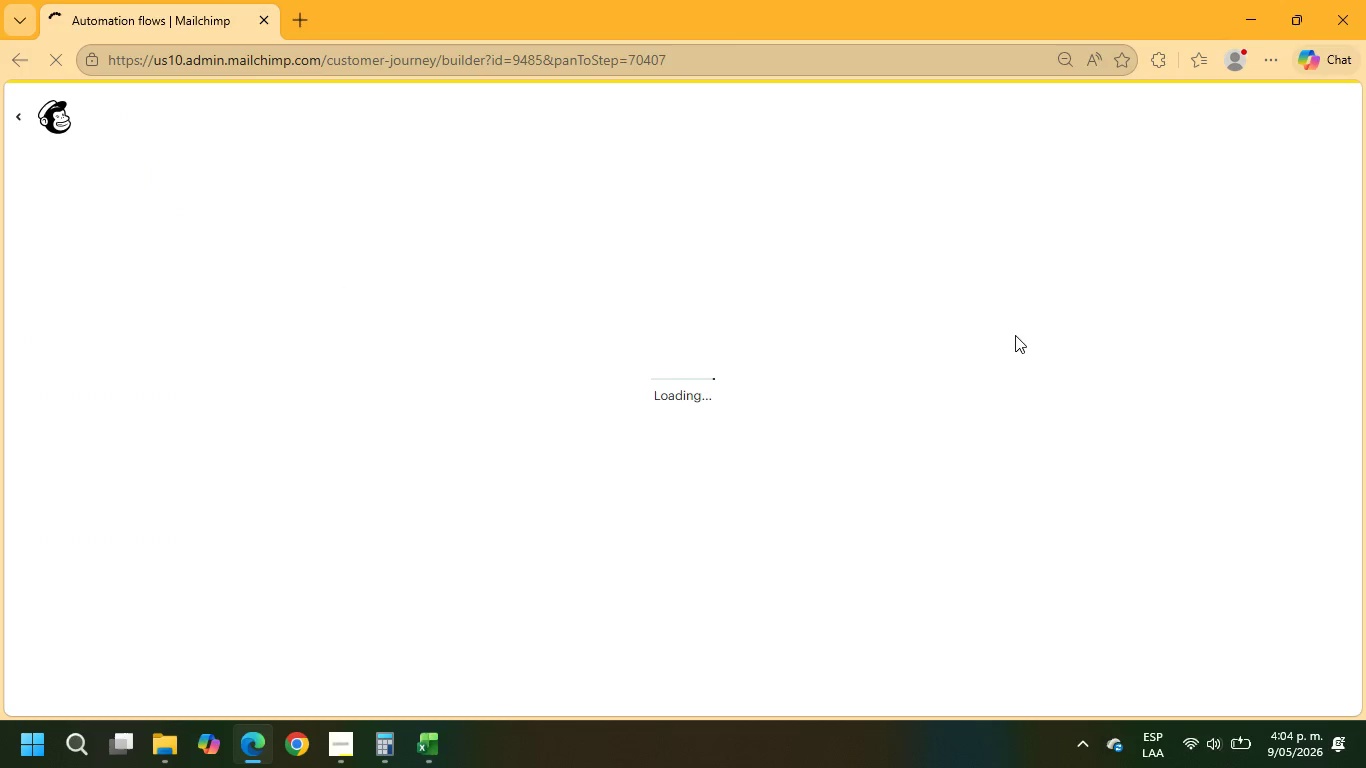 
wait(15.7)
 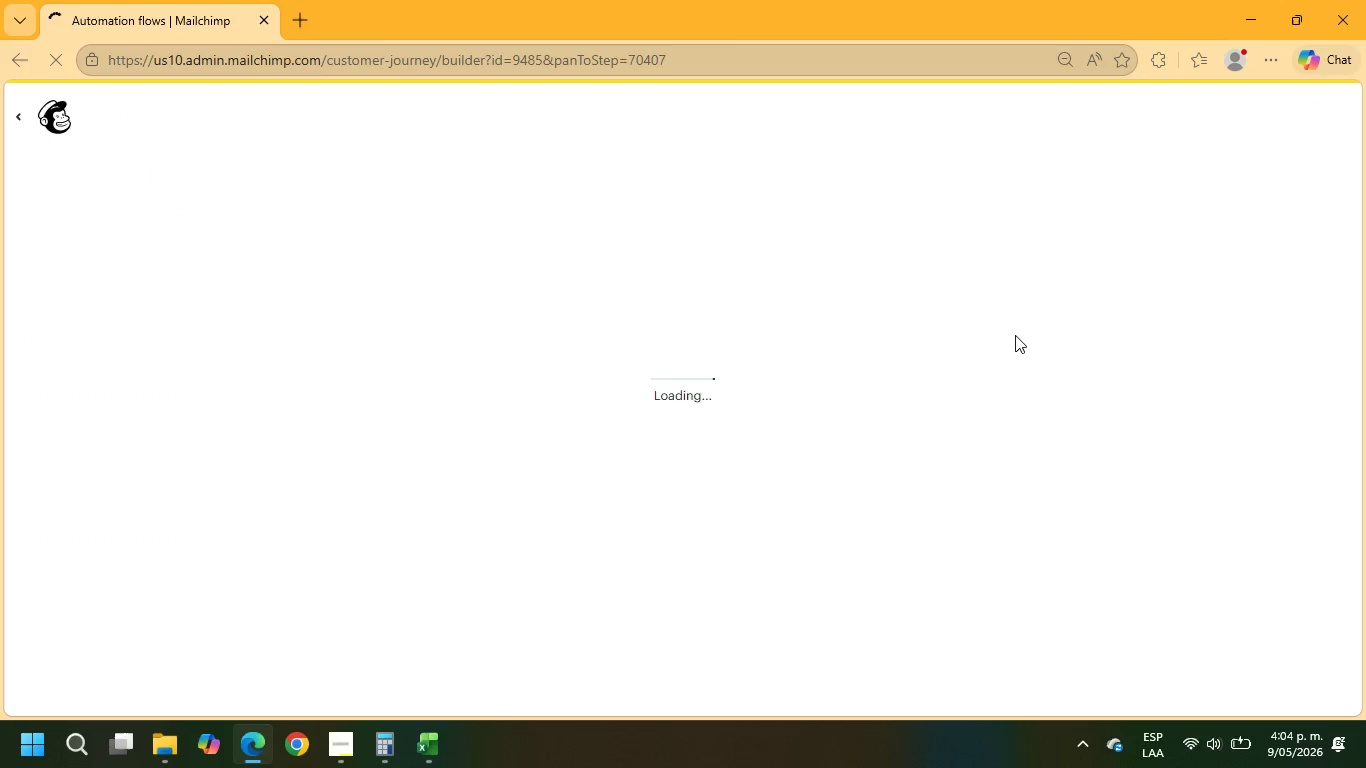 
left_click([1320, 652])
 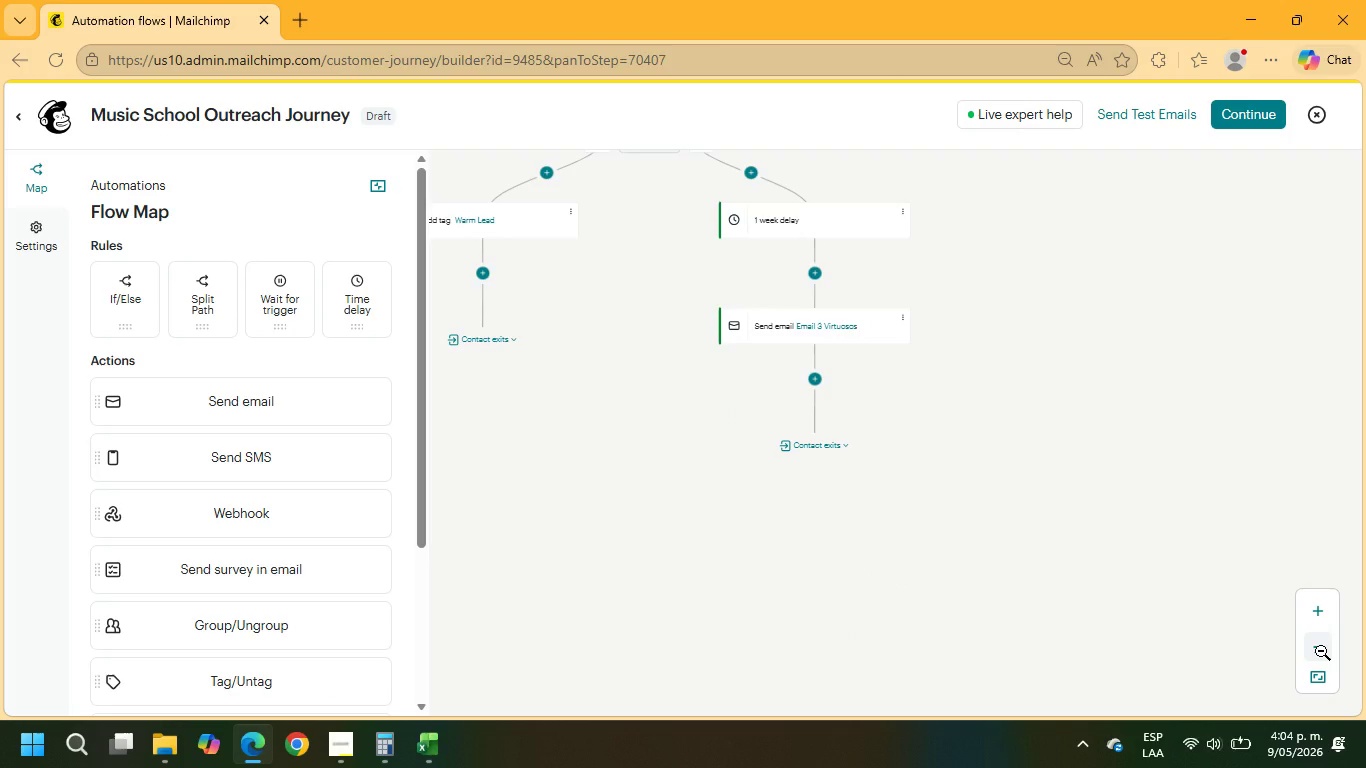 
left_click([1321, 651])
 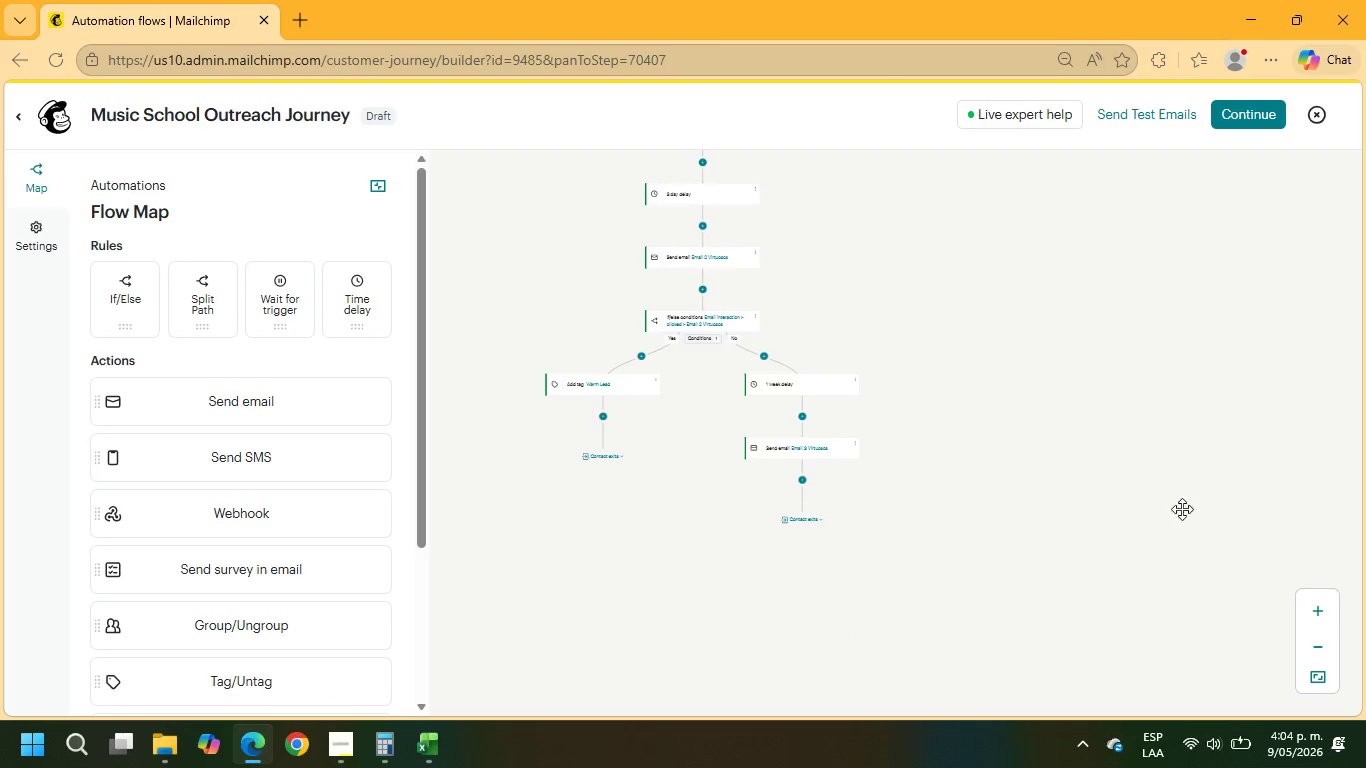 
left_click_drag(start_coordinate=[1010, 323], to_coordinate=[1002, 506])
 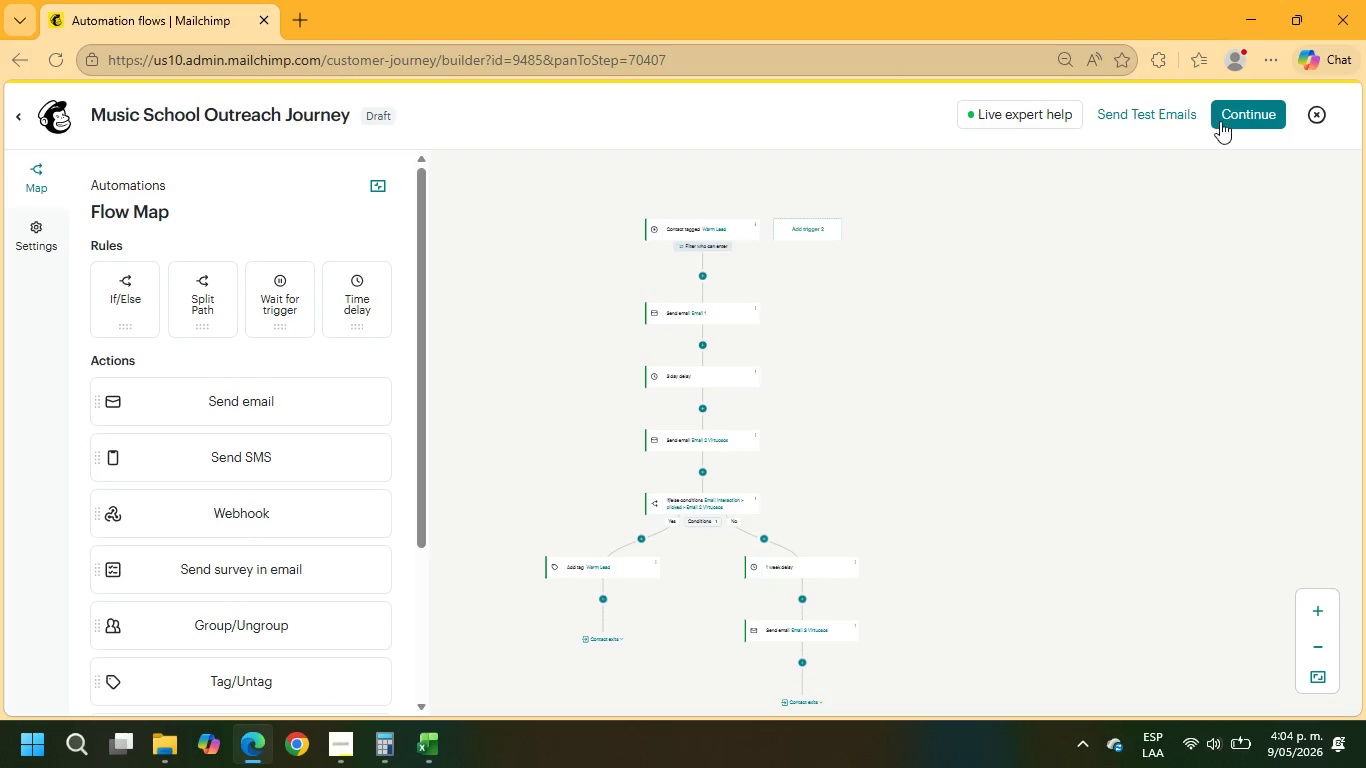 
left_click([1226, 115])
 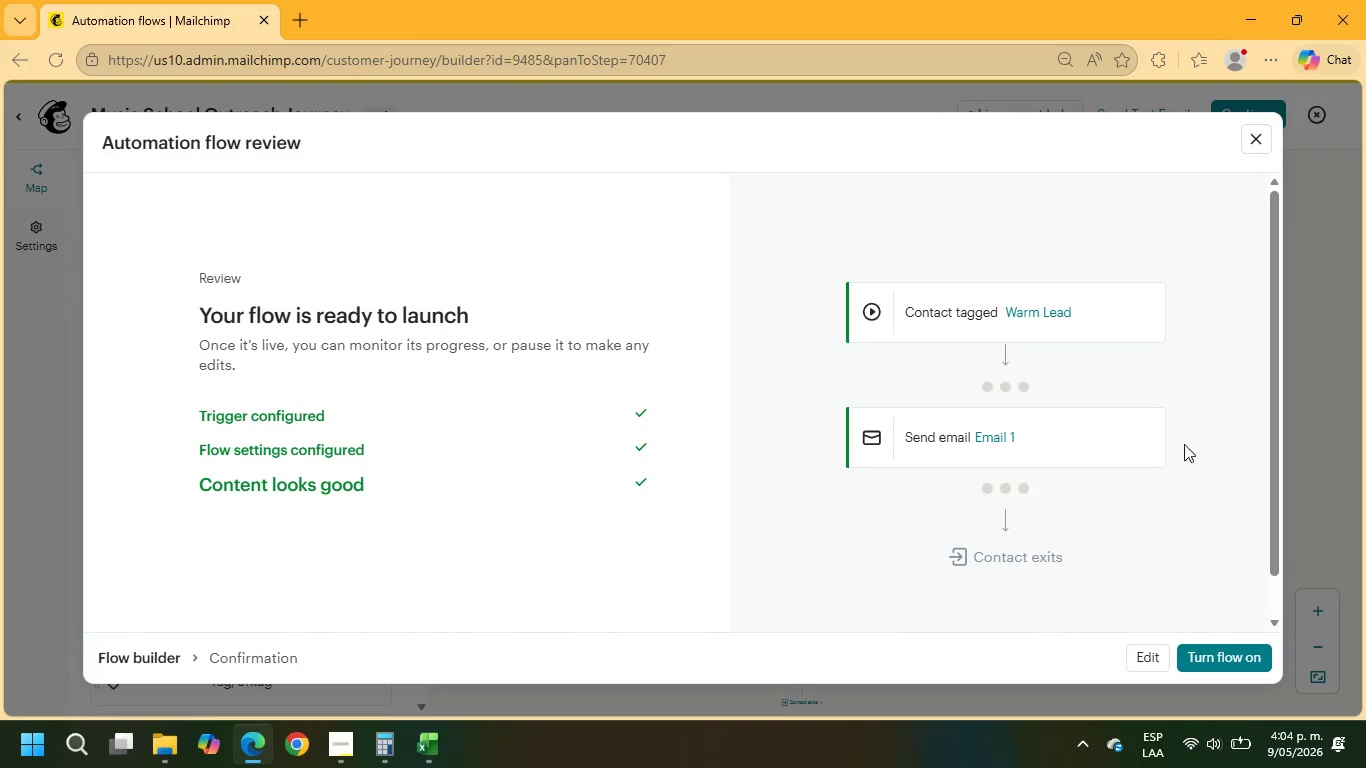 